 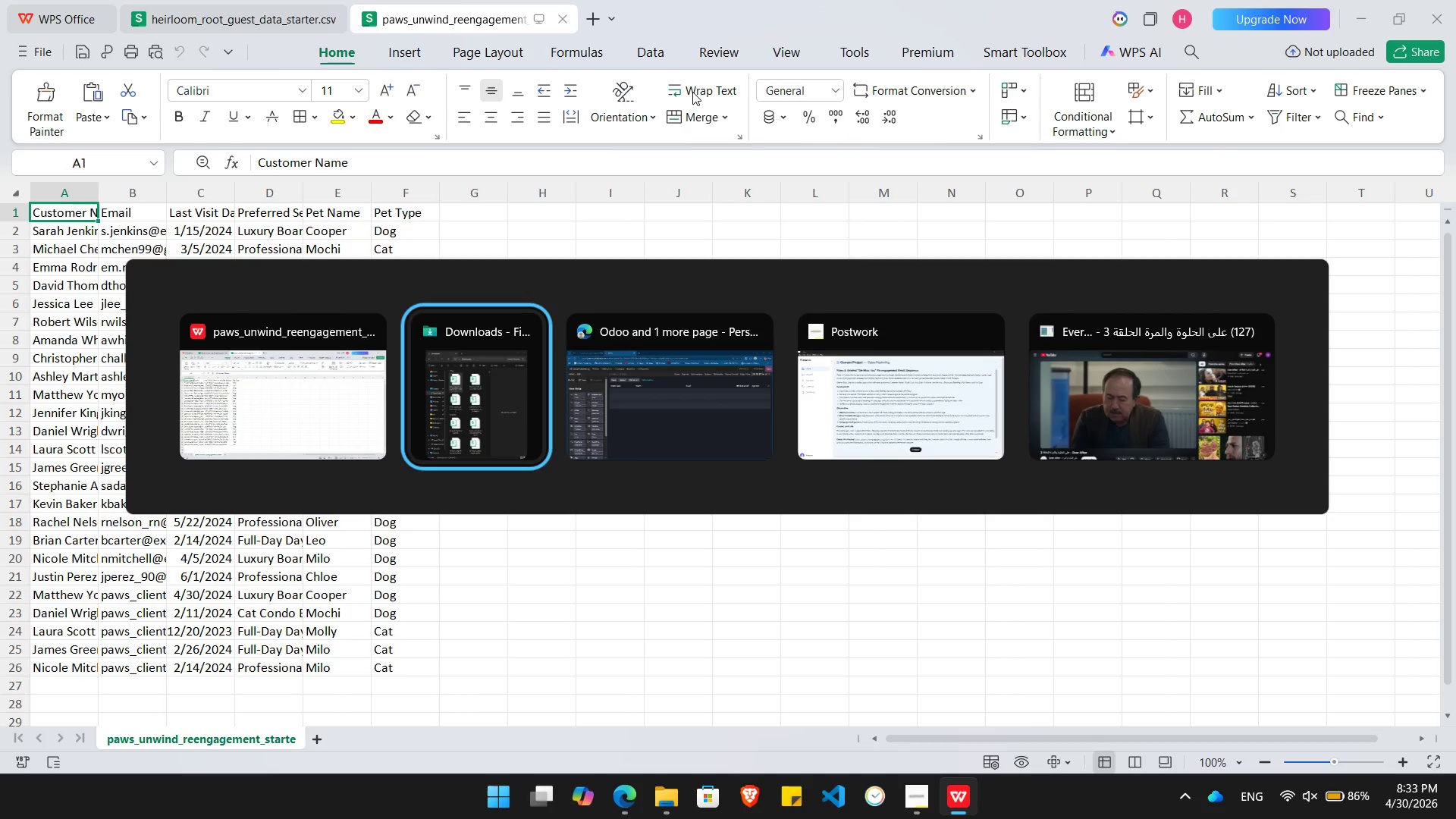 
key(Alt+Tab)
 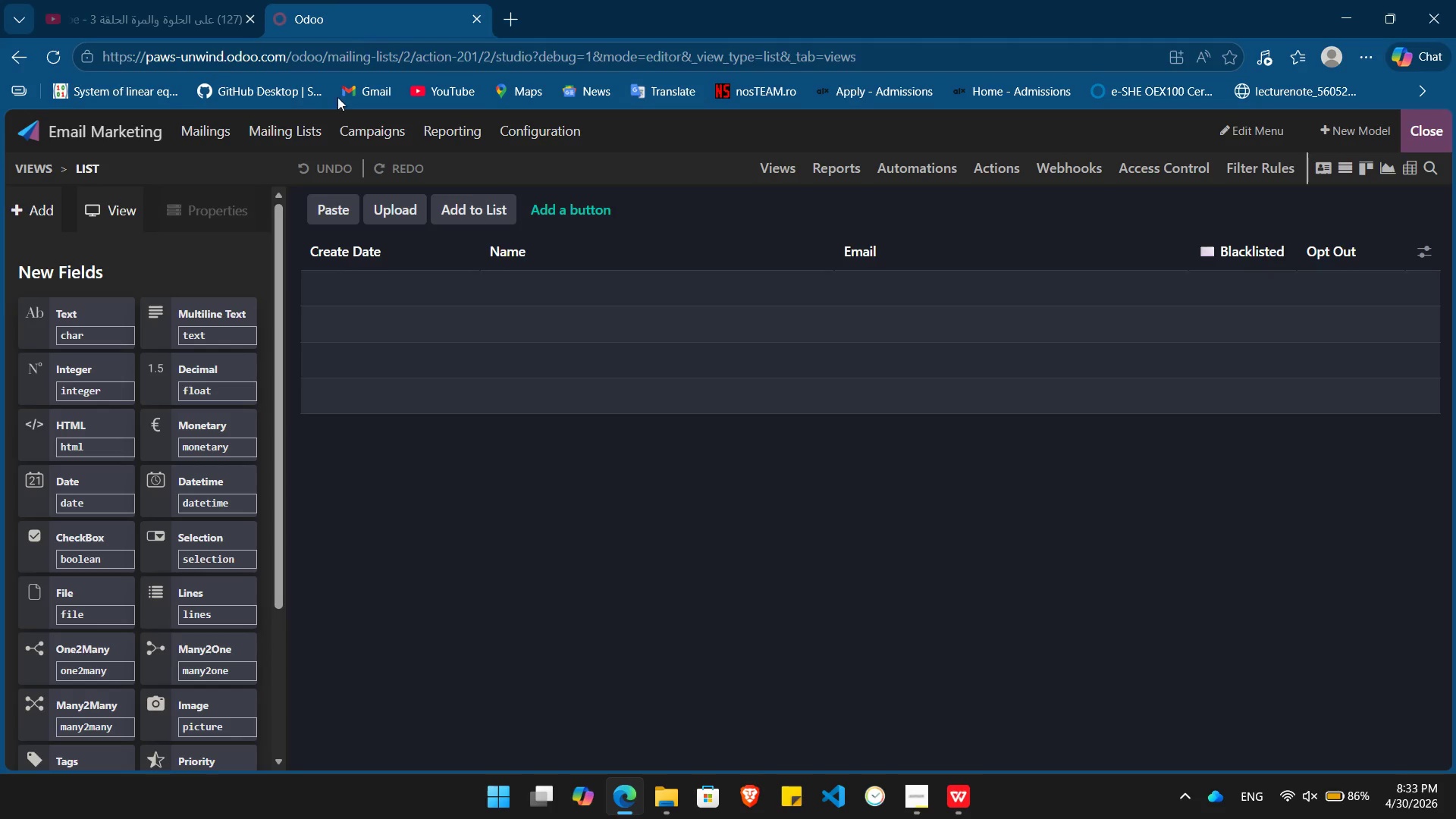 
key(Alt+AltLeft)
 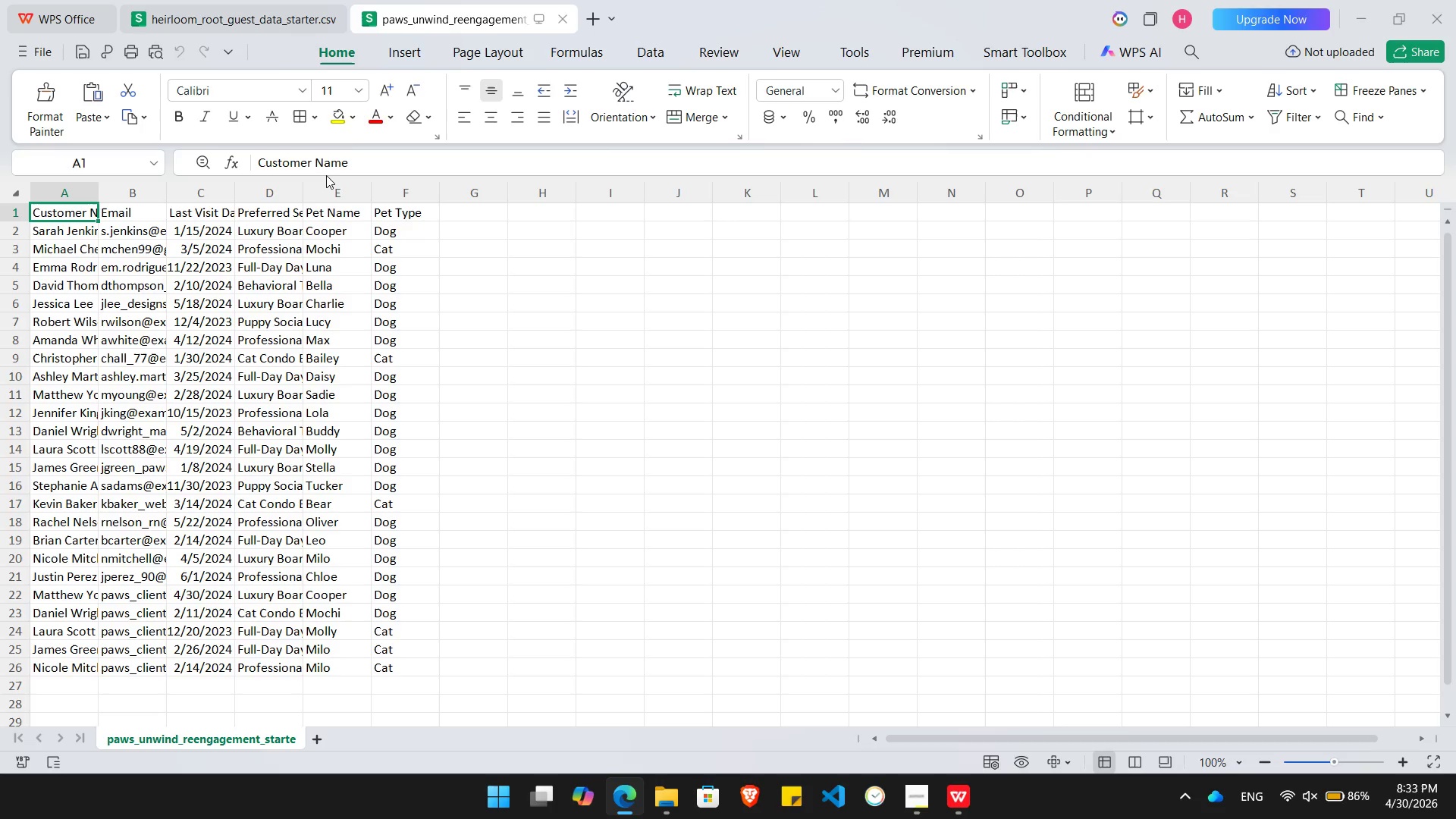 
key(Alt+Tab)
 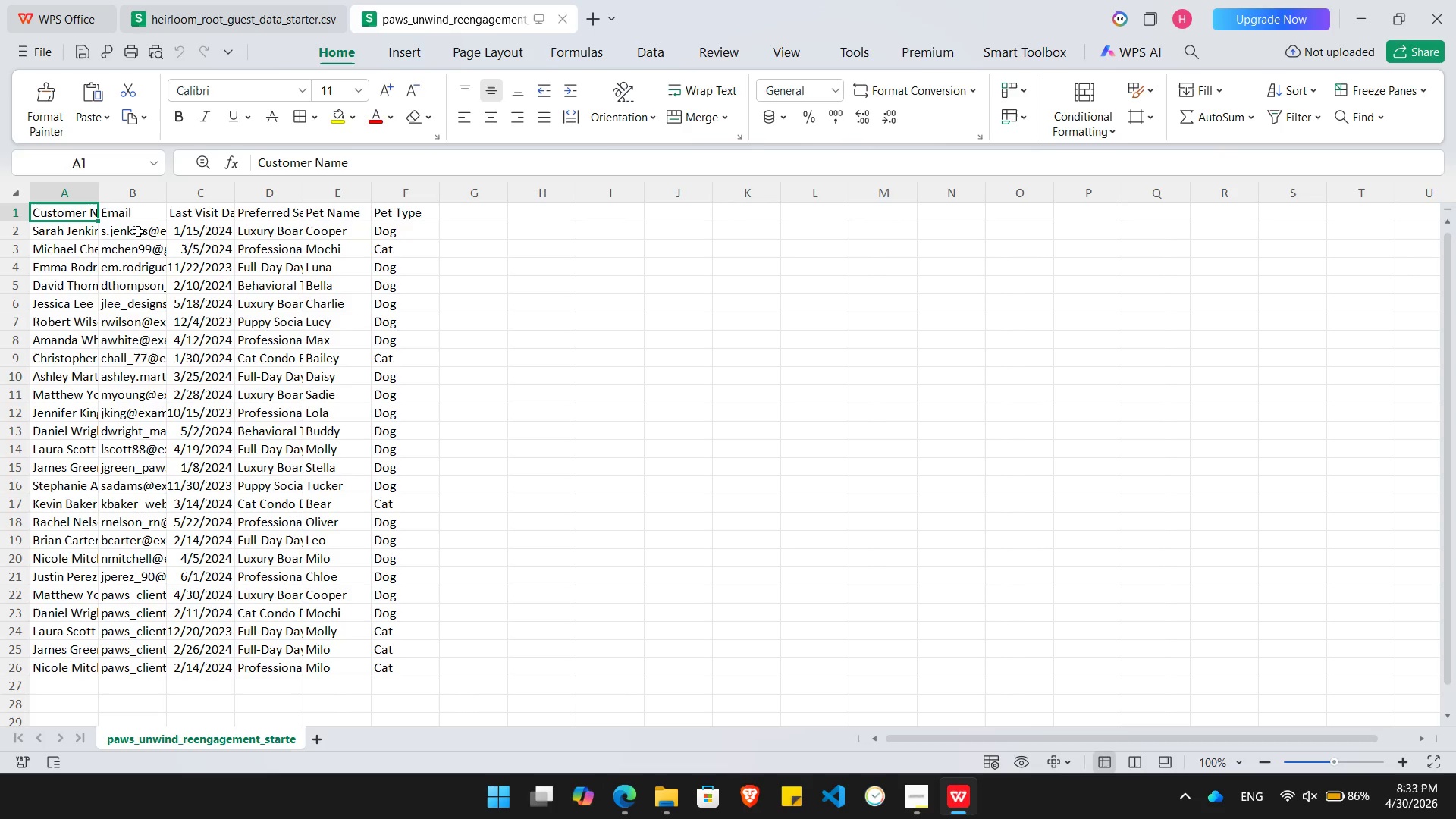 
key(Alt+AltLeft)
 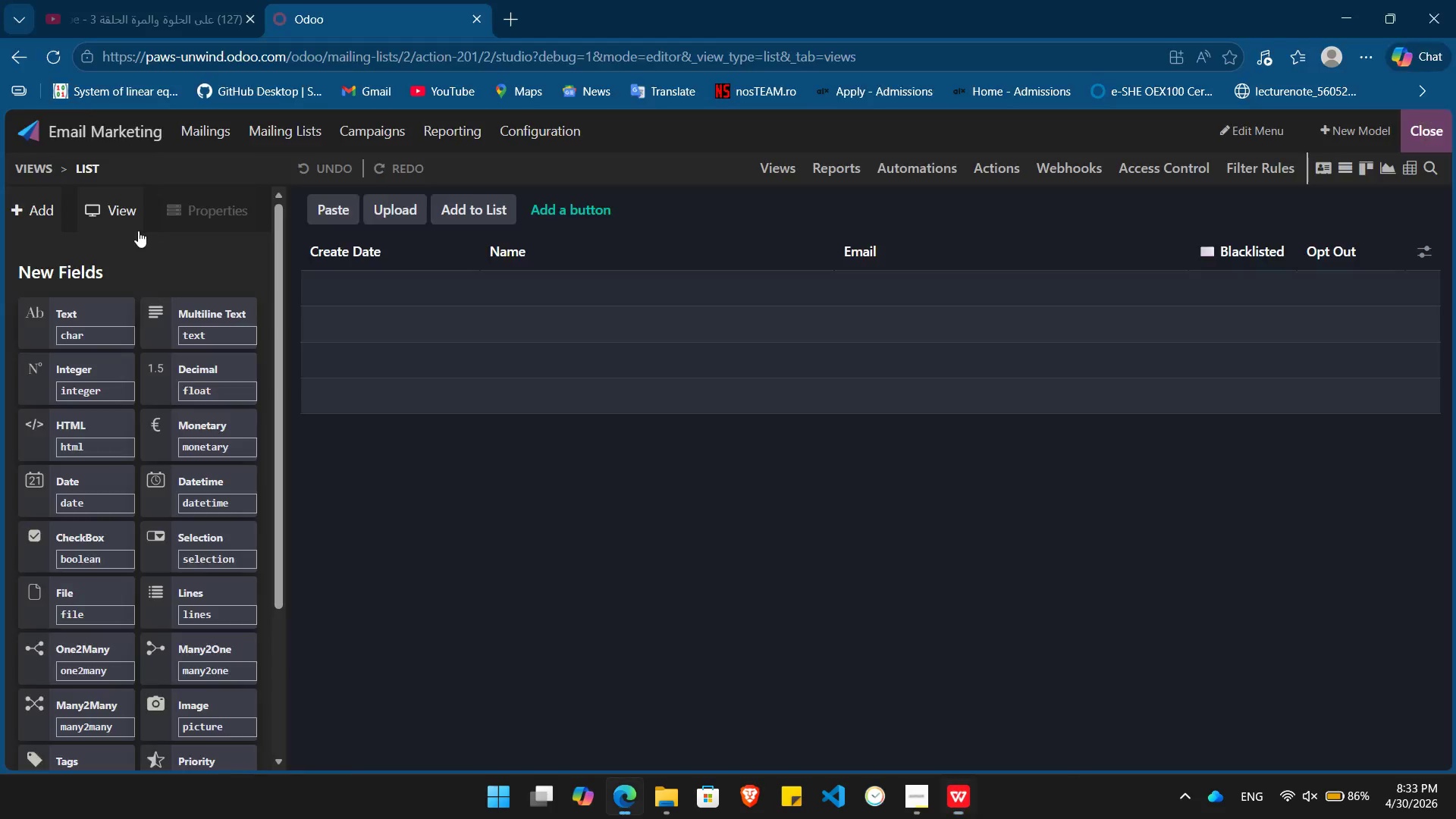 
key(Alt+Tab)
 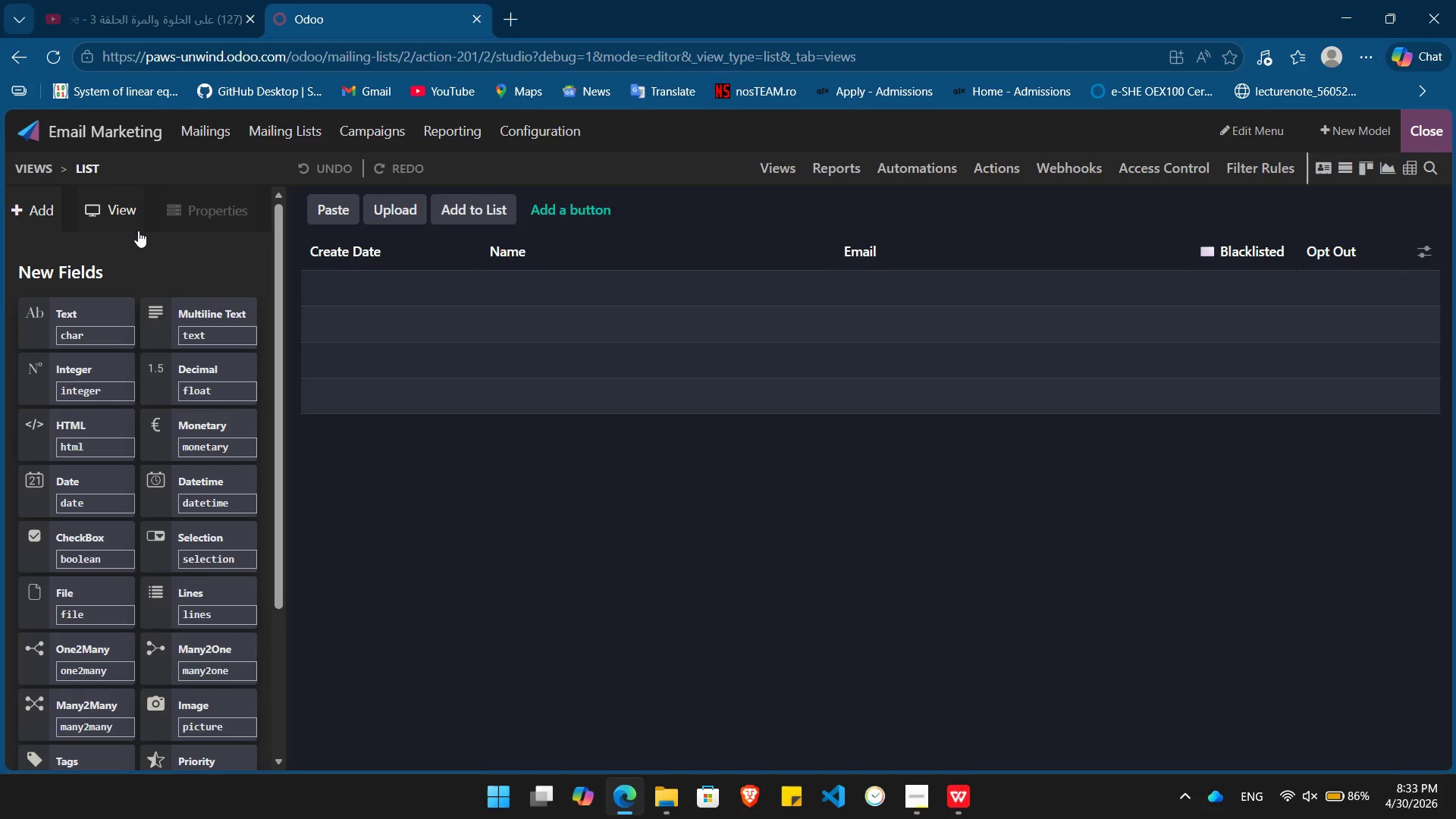 
key(Alt+AltLeft)
 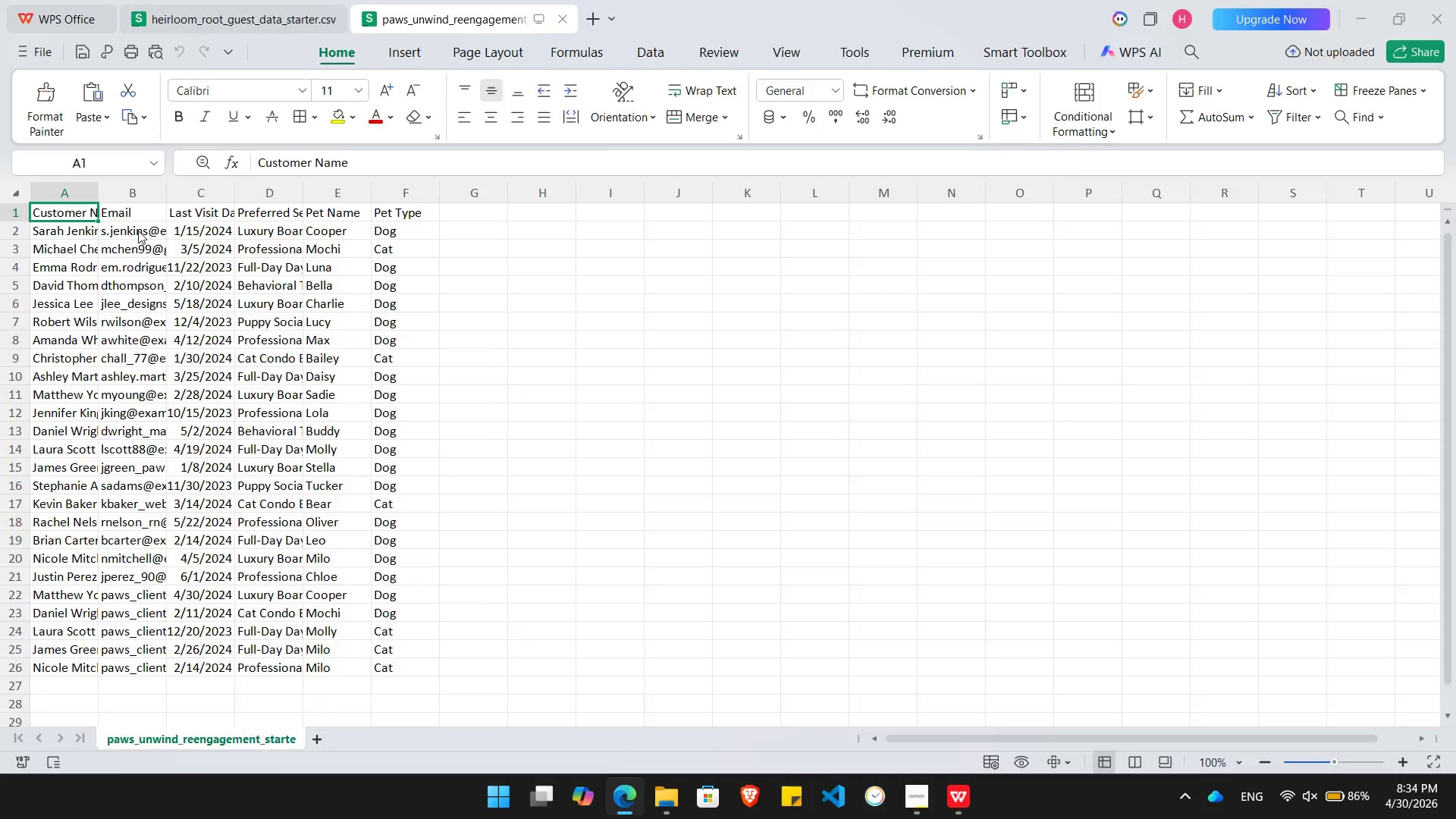 
key(Alt+Tab)
 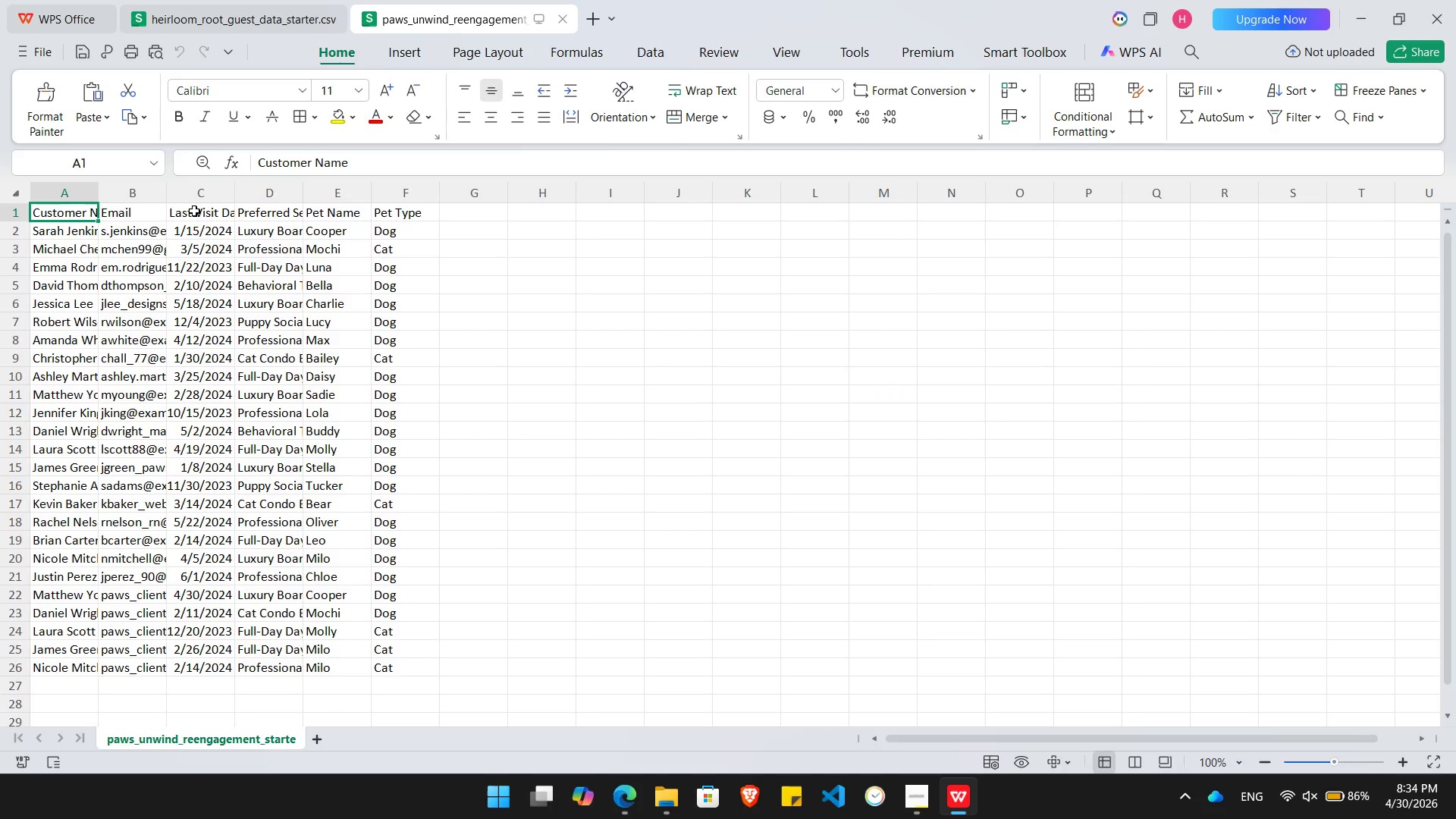 
left_click([194, 210])
 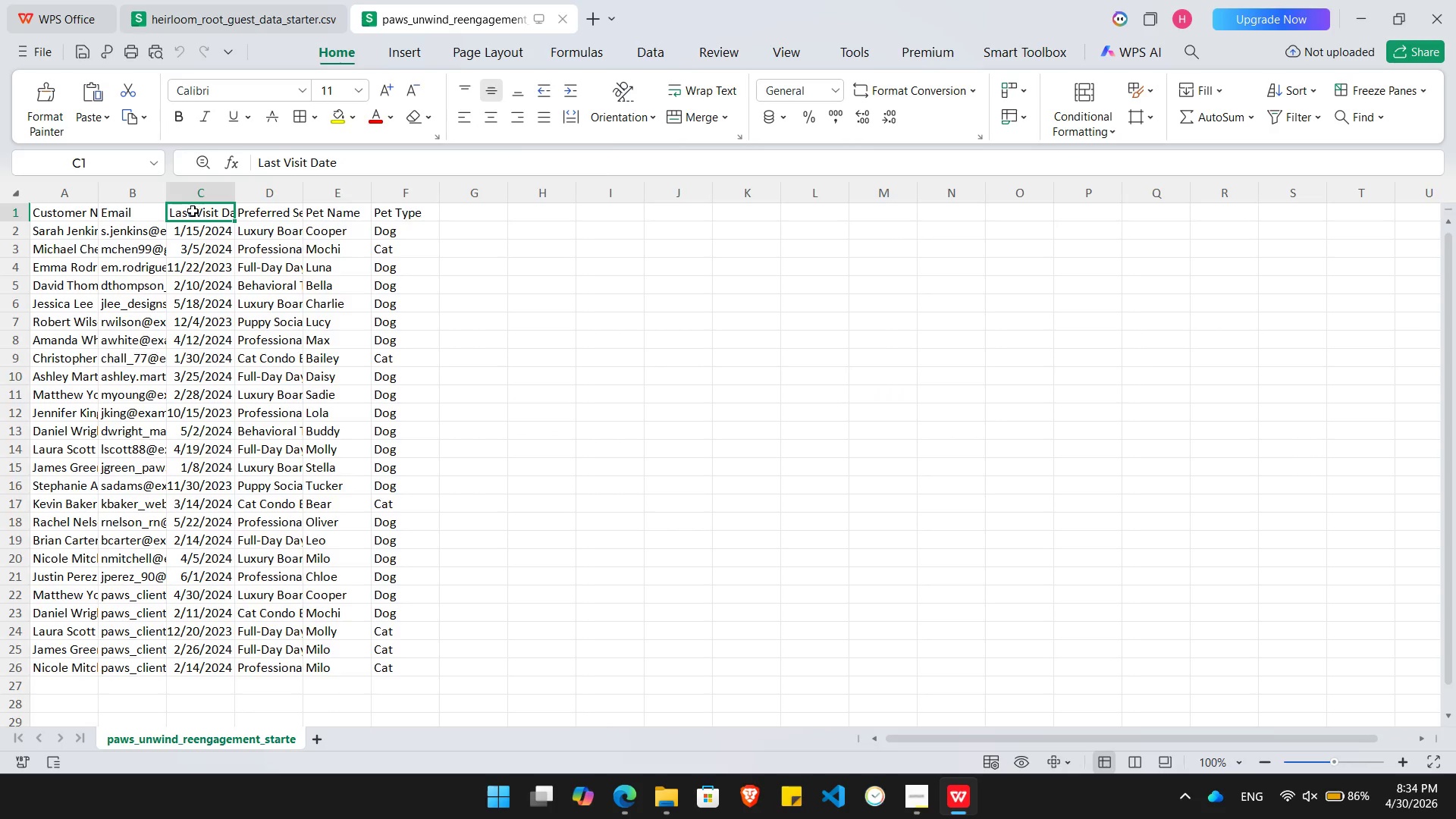 
key(Alt+AltLeft)
 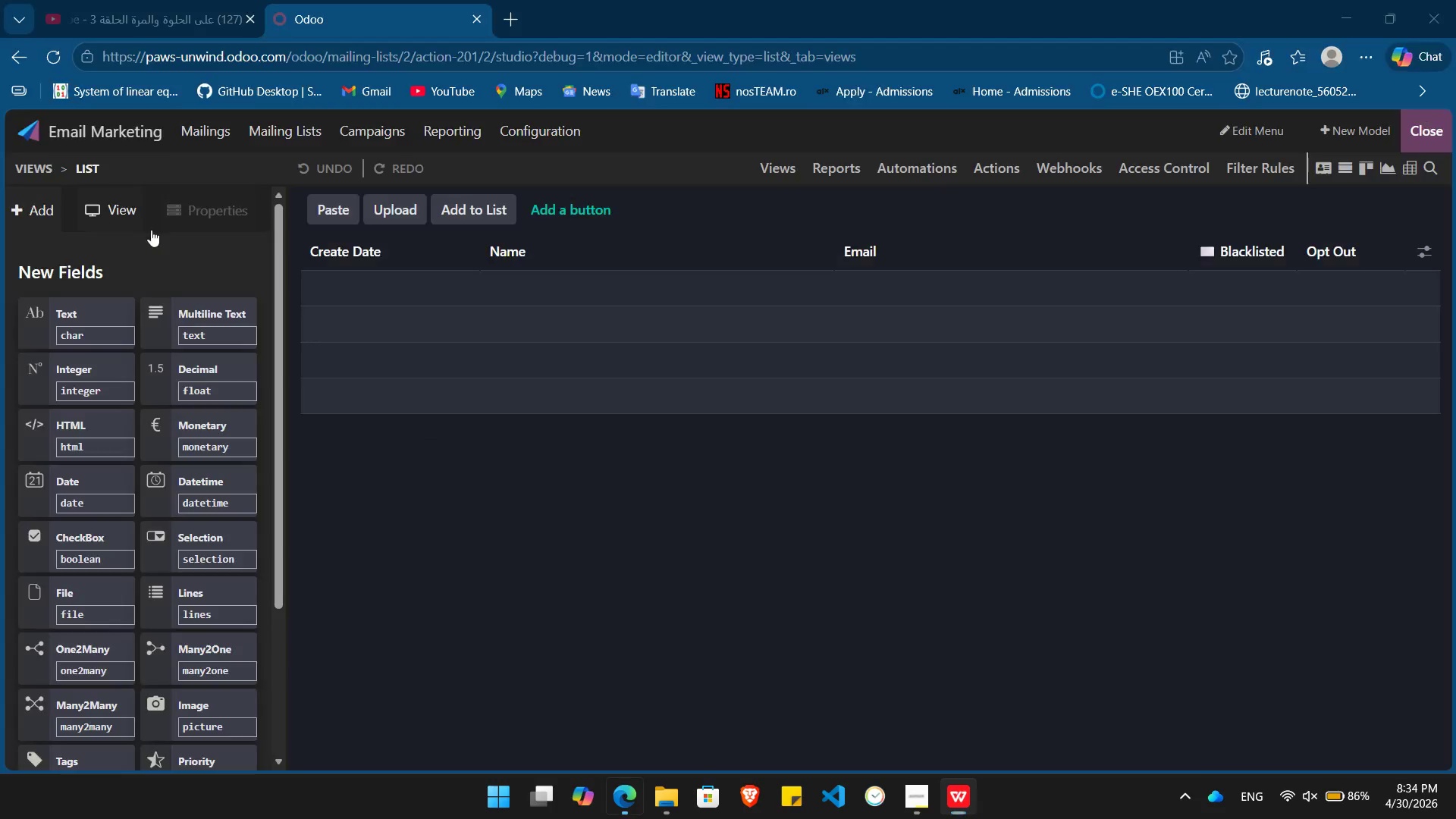 
key(Alt+Tab)
 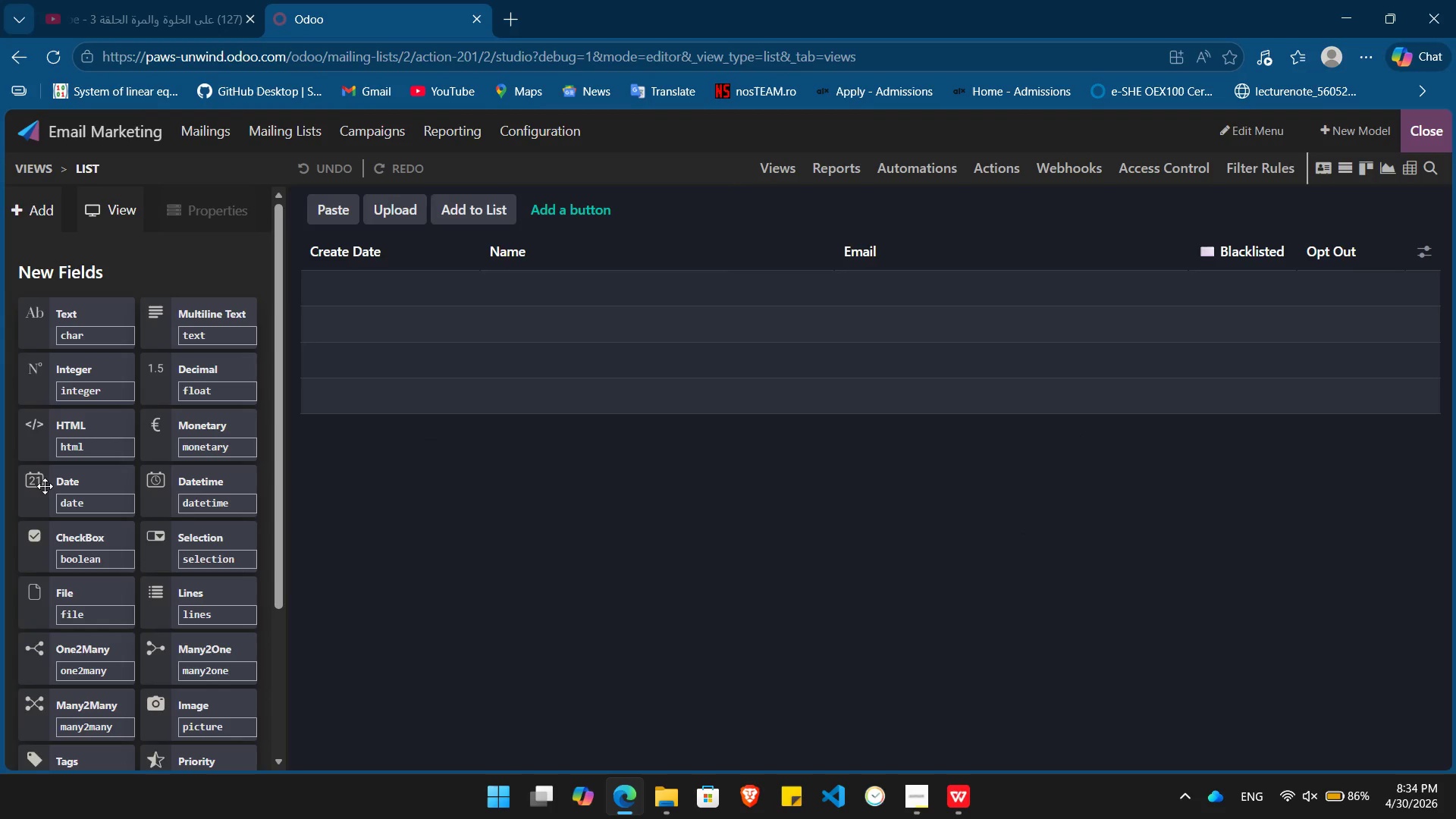 
left_click_drag(start_coordinate=[46, 487], to_coordinate=[1202, 240])
 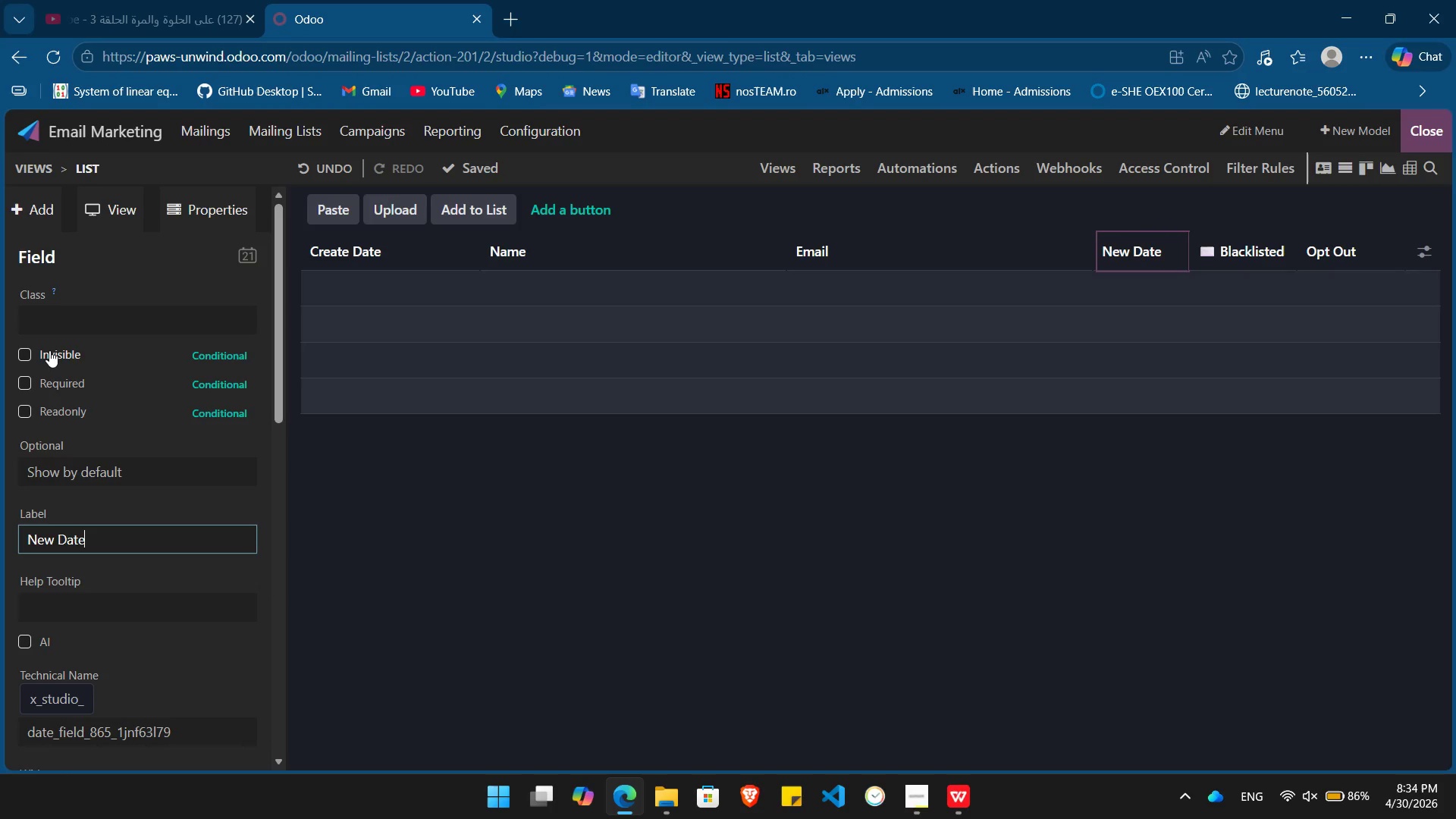 
key(ArrowLeft)
 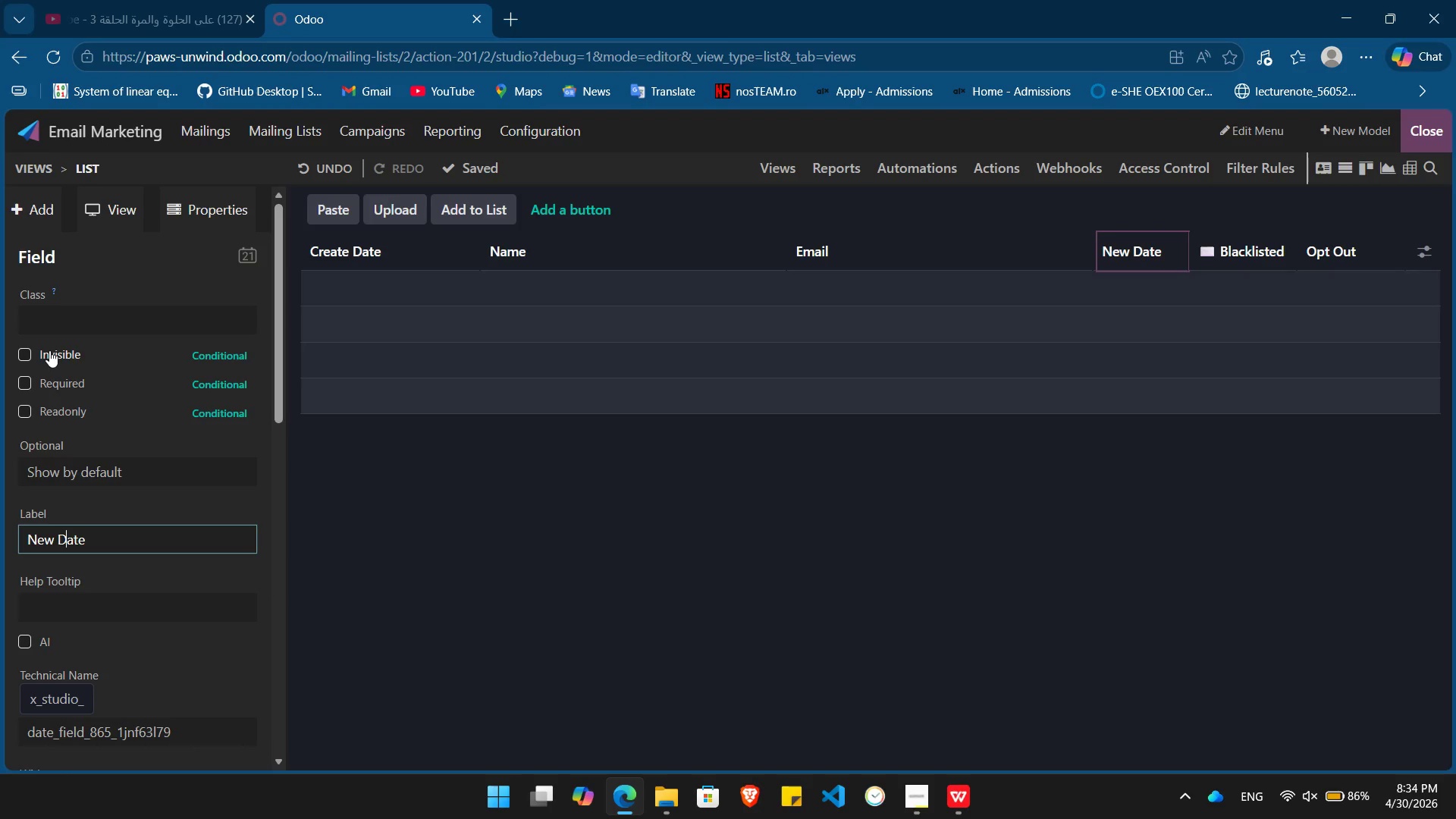 
key(ArrowLeft)
 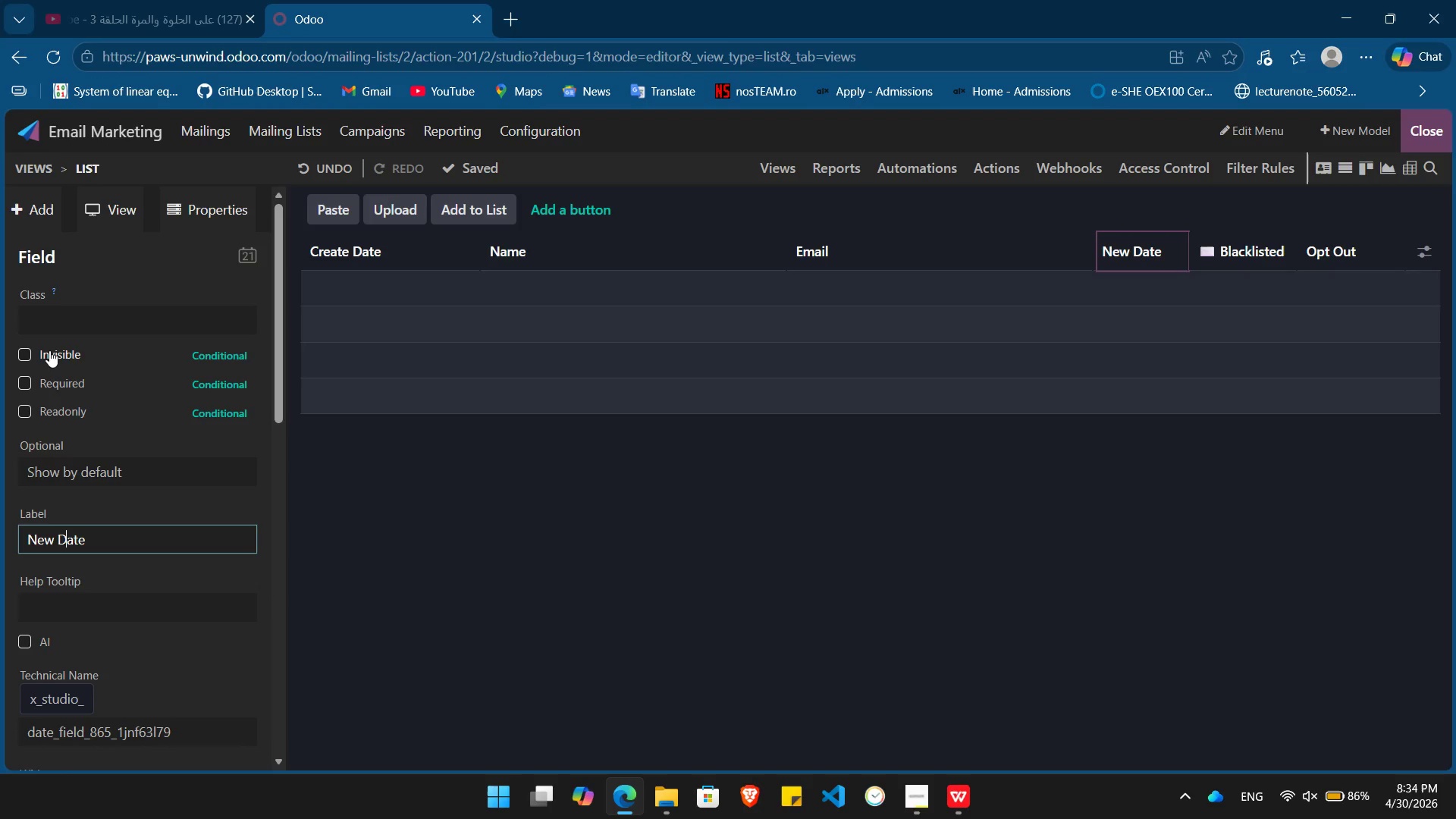 
key(ArrowLeft)
 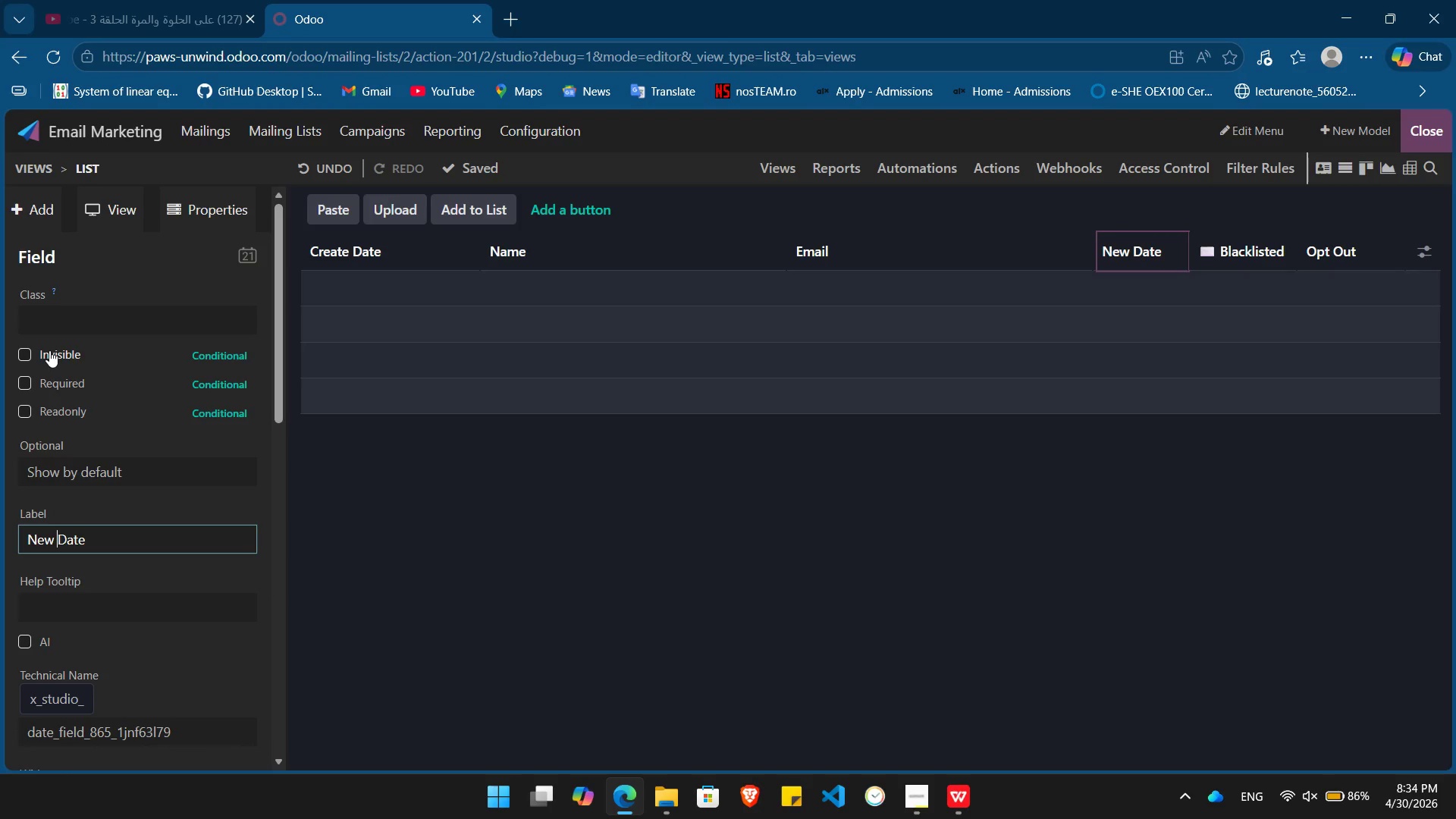 
key(ArrowLeft)
 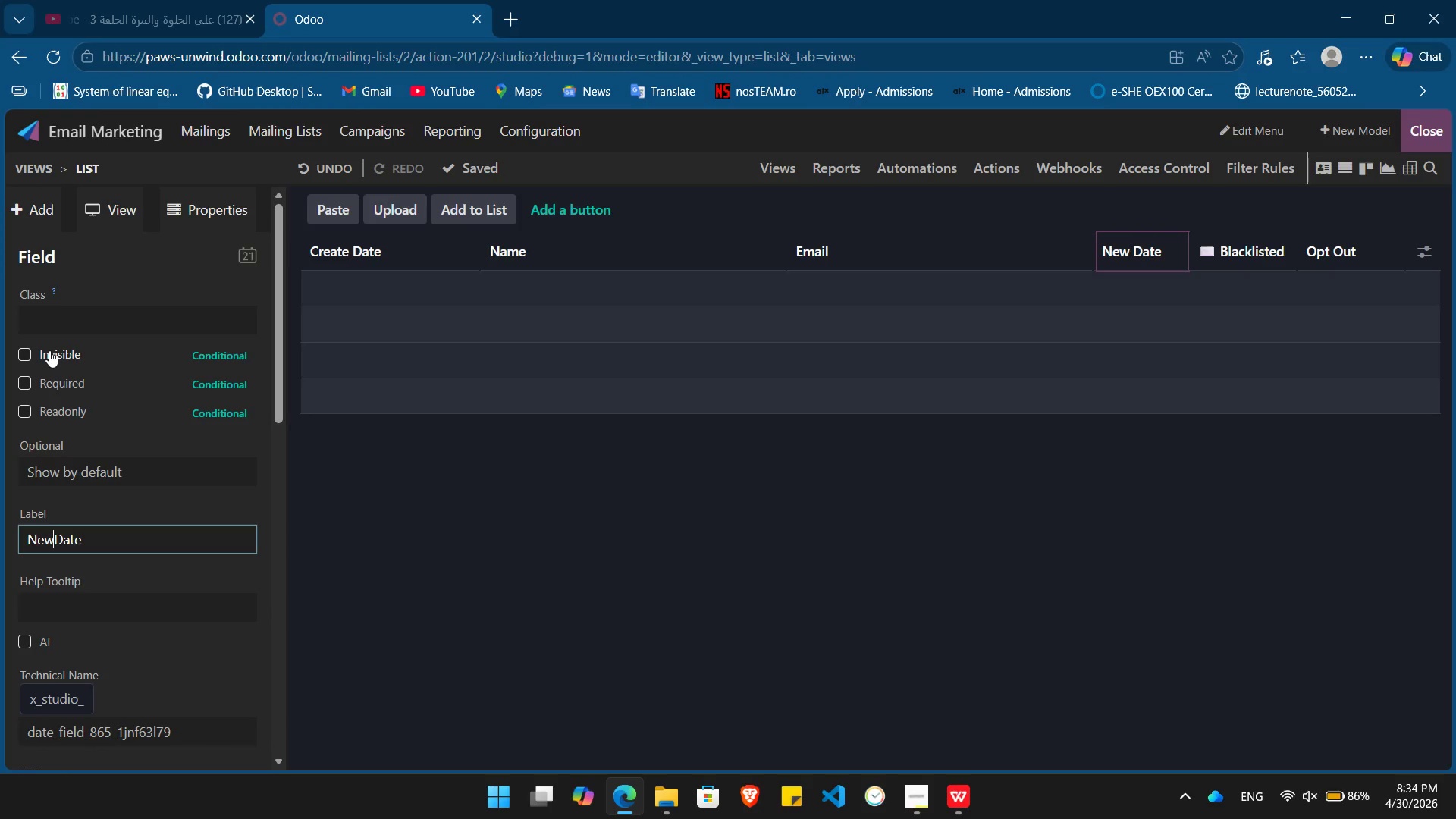 
hold_key(key=Backspace, duration=0.62)
 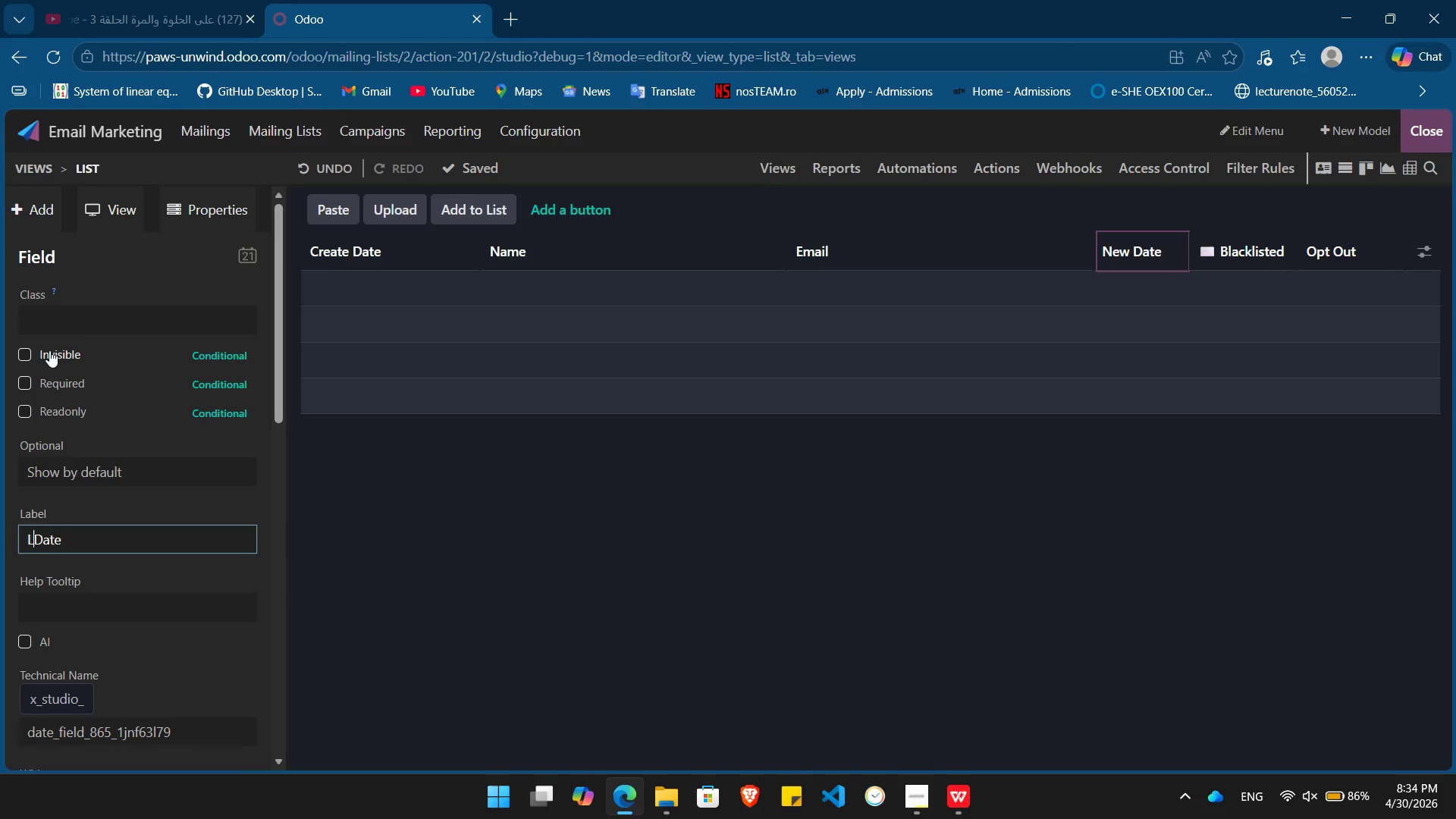 
type(Last Visited )
 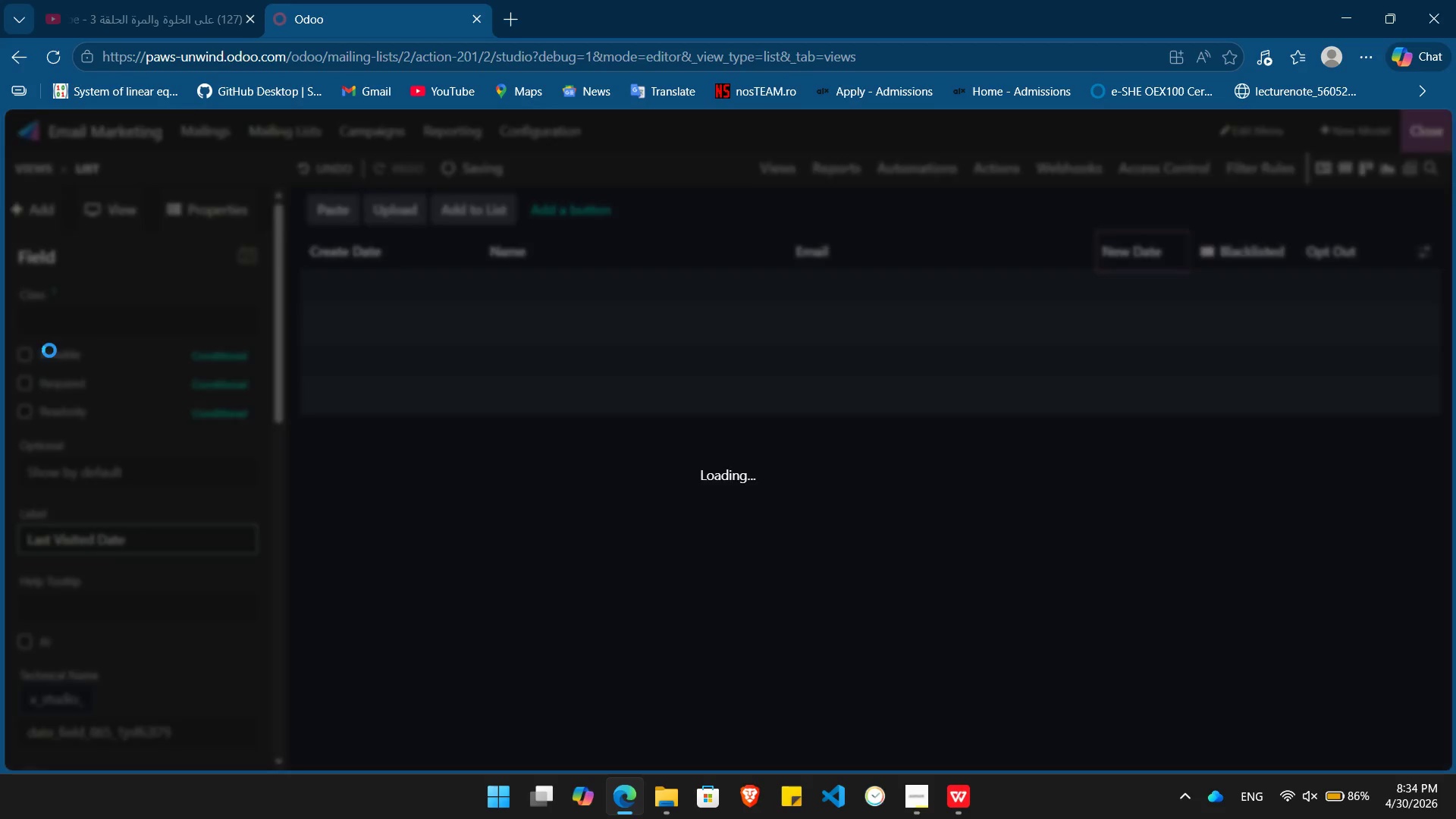 
key(Enter)
 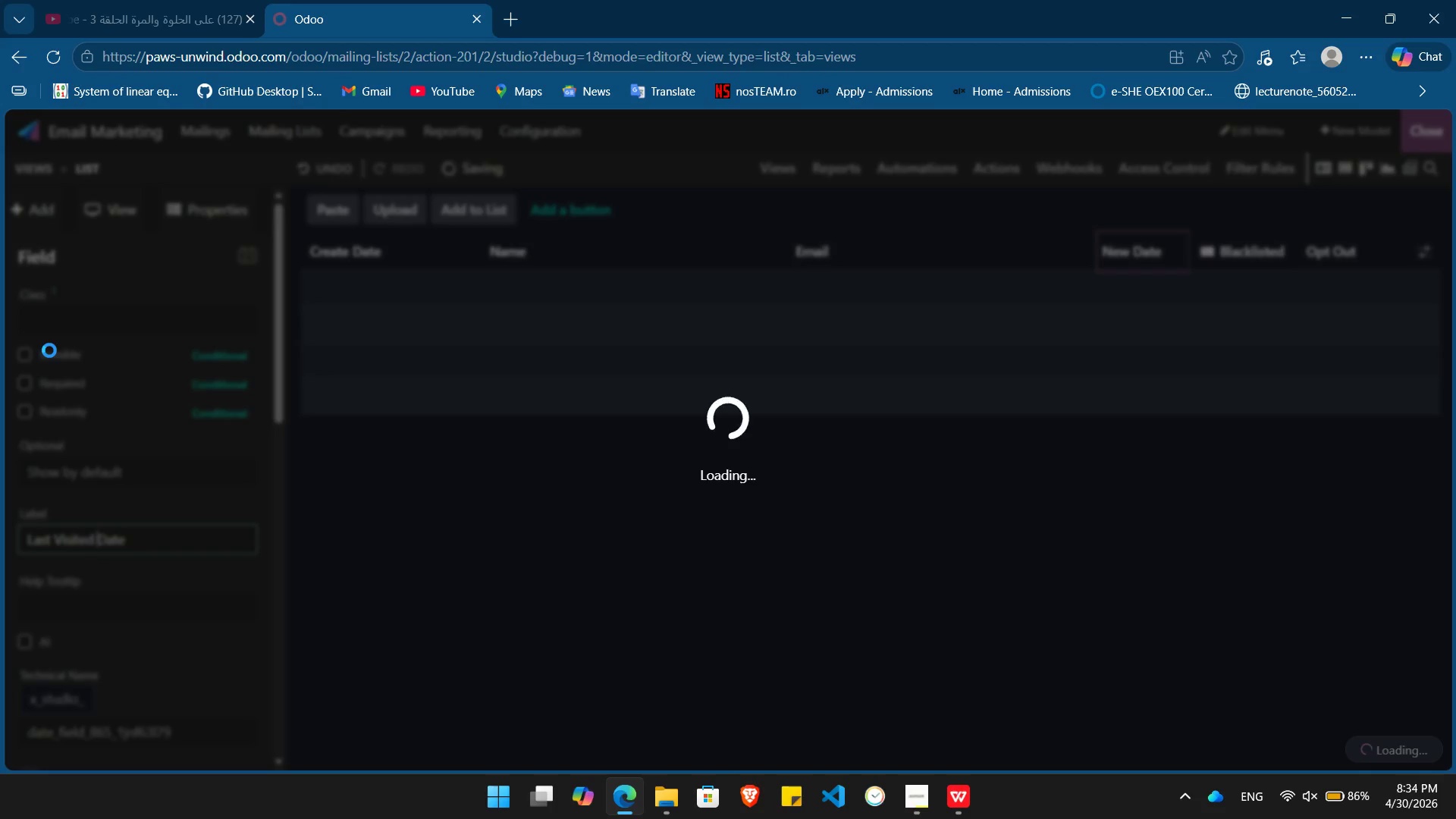 
key(Alt+AltLeft)
 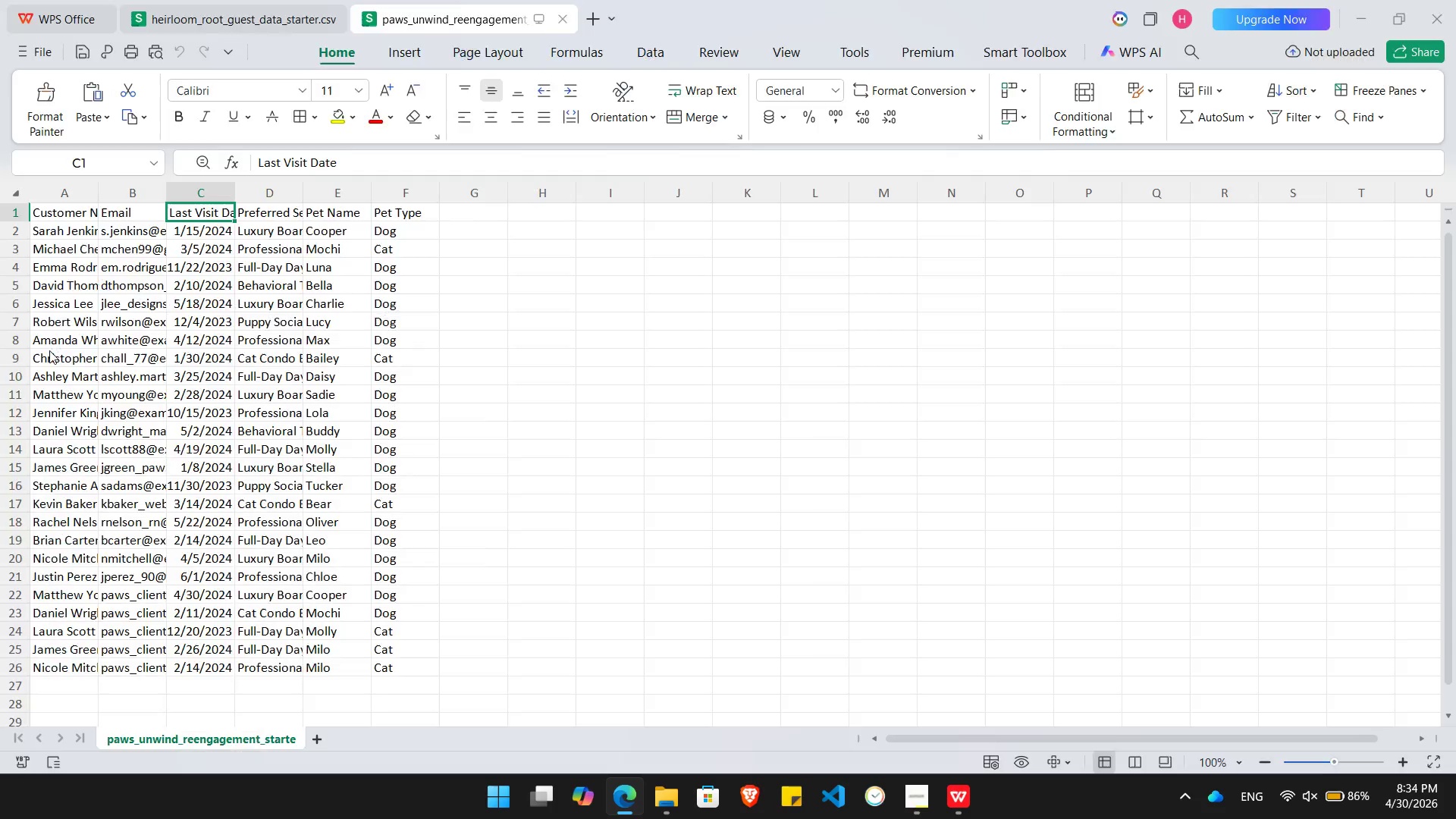 
key(Alt+Tab)
 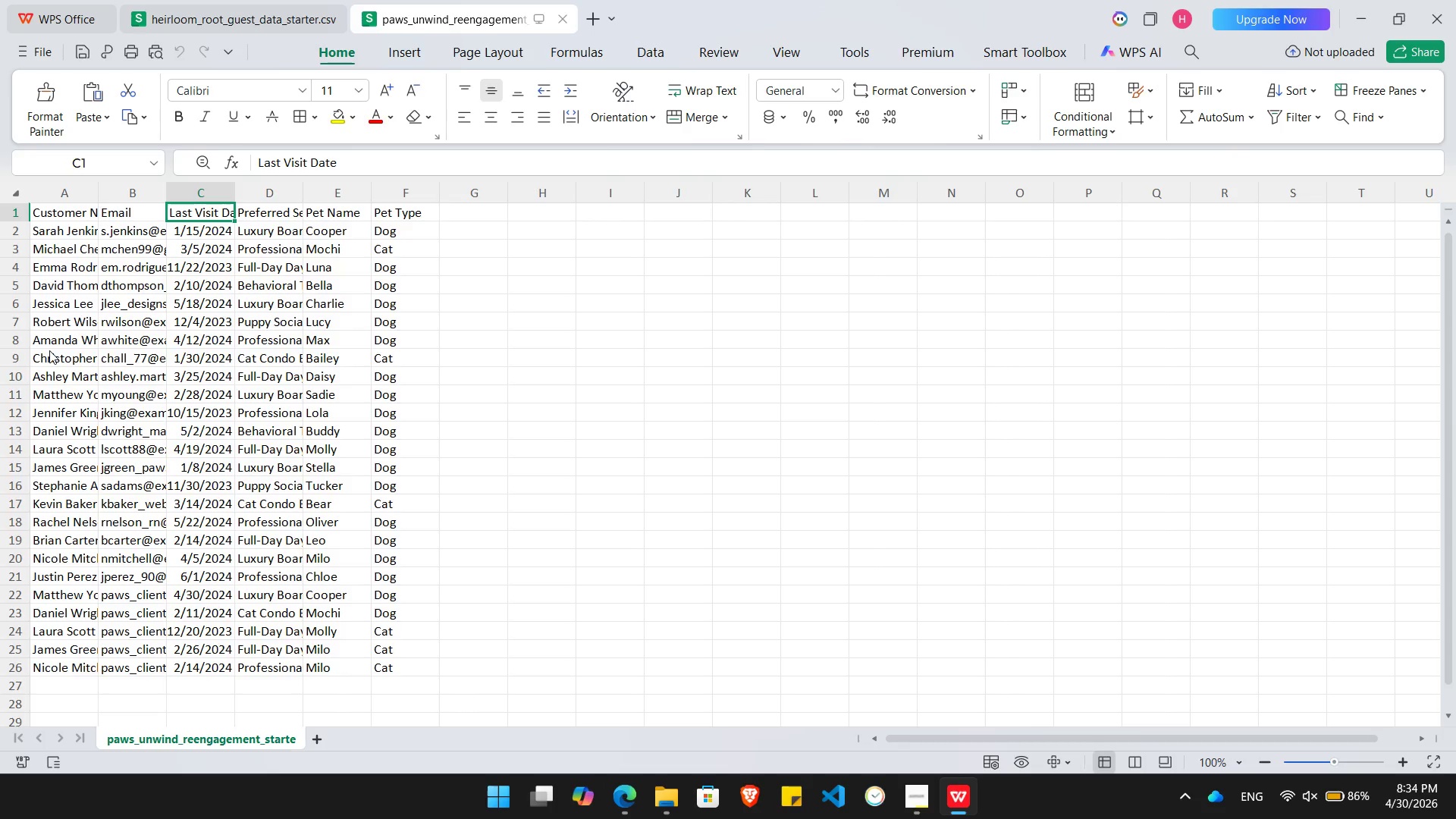 
key(Alt+AltLeft)
 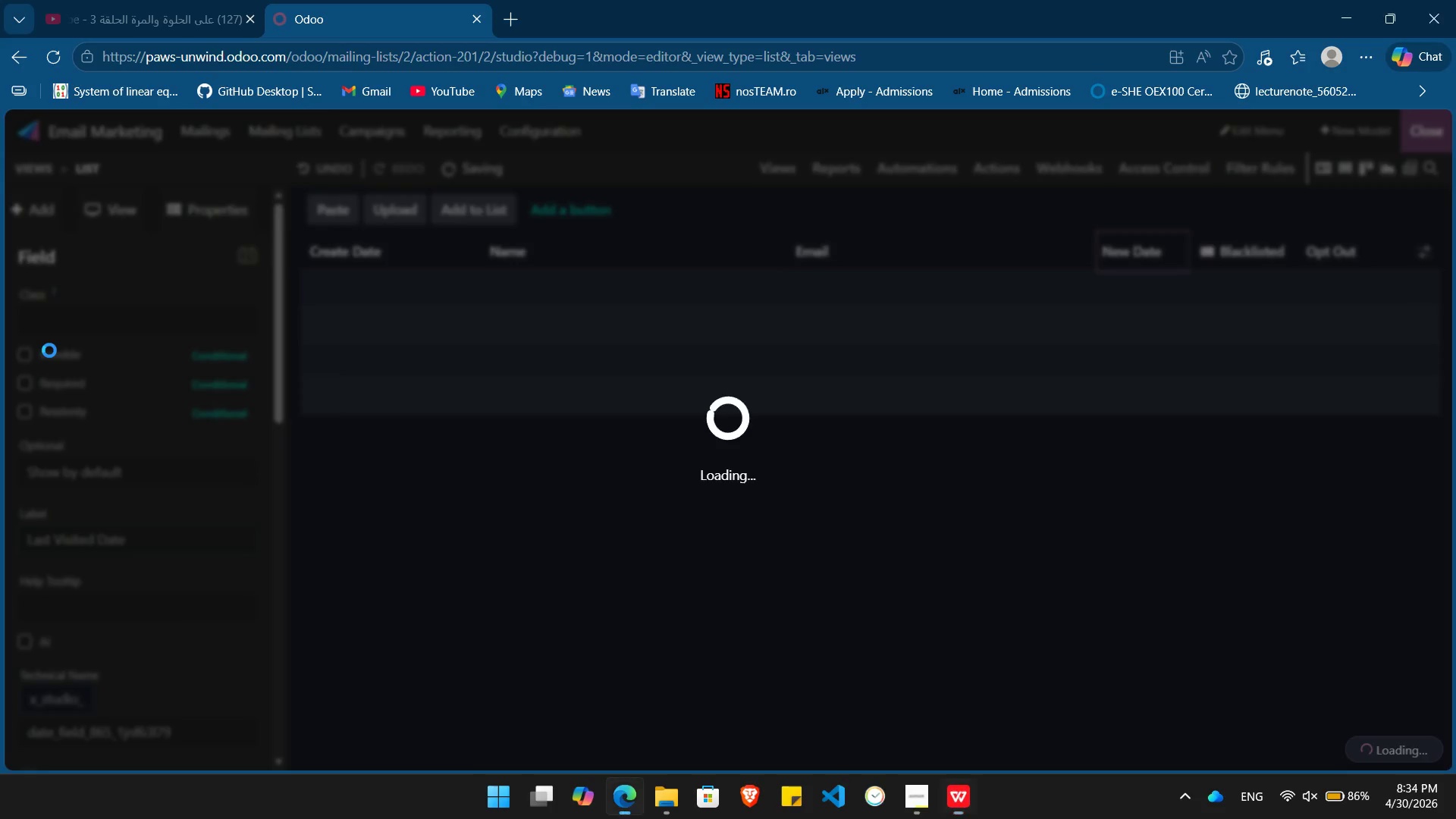 
key(Alt+Tab)
 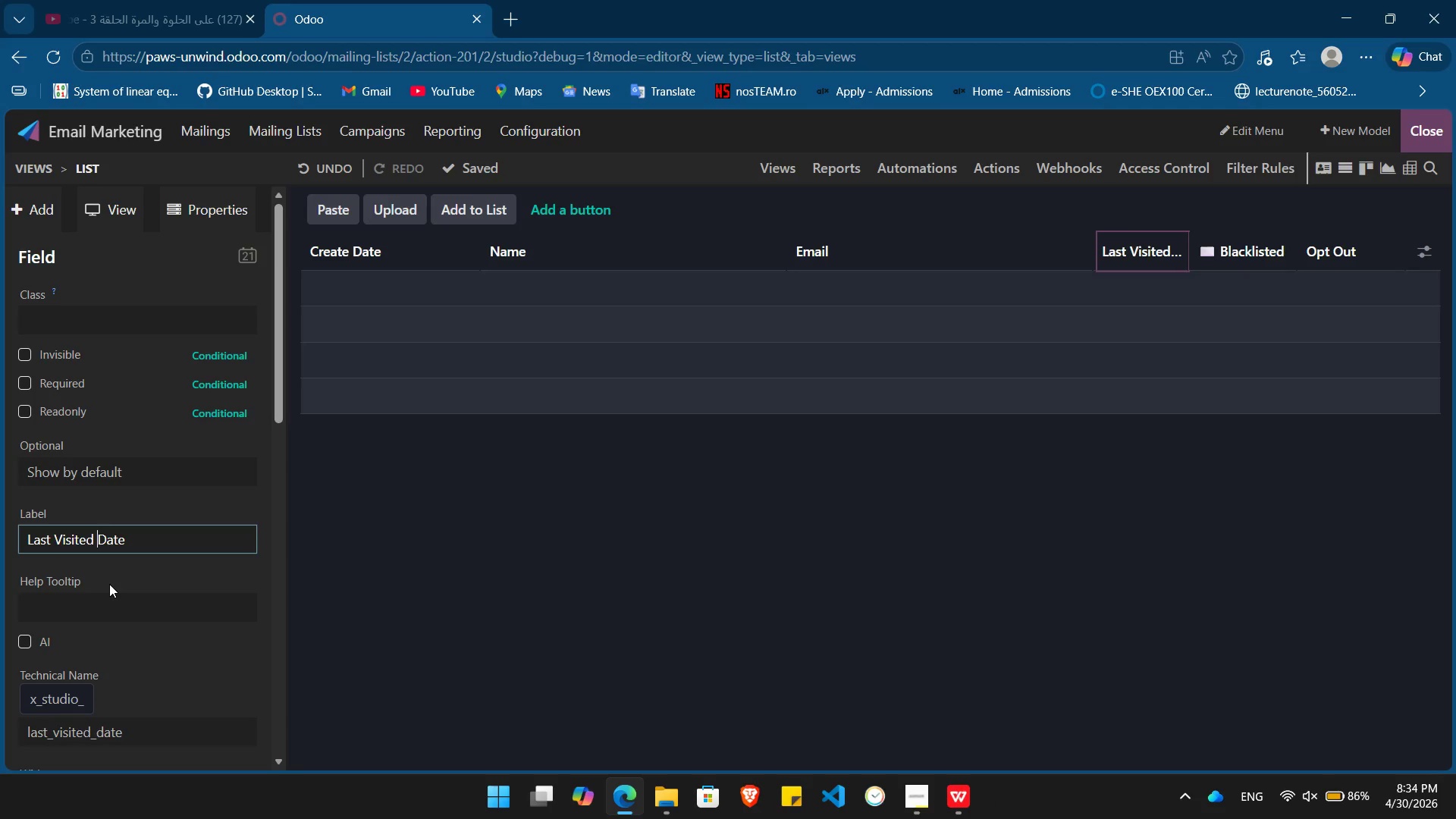 
key(Backspace)
 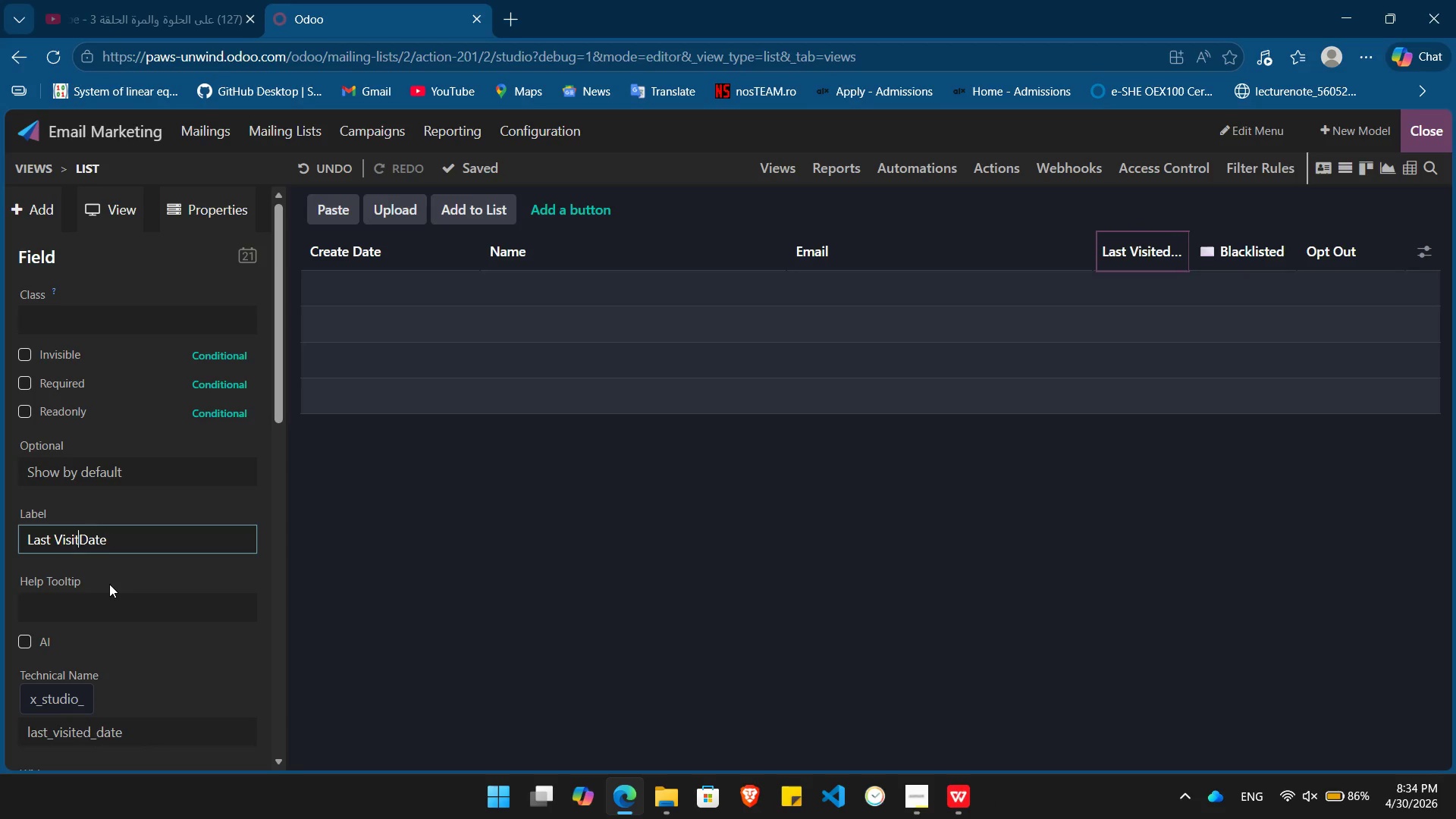 
key(Backspace)
 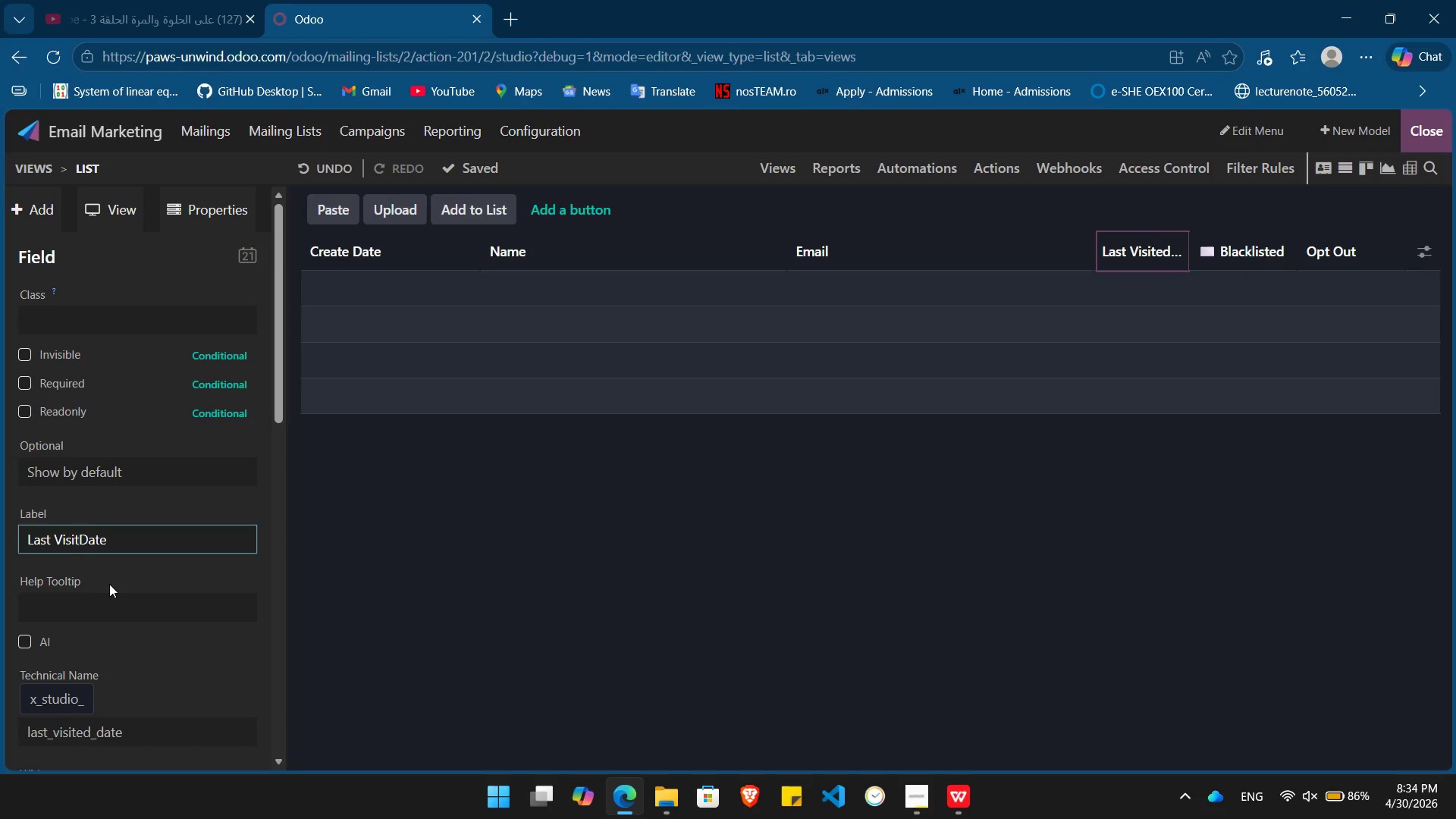 
key(Backspace)
 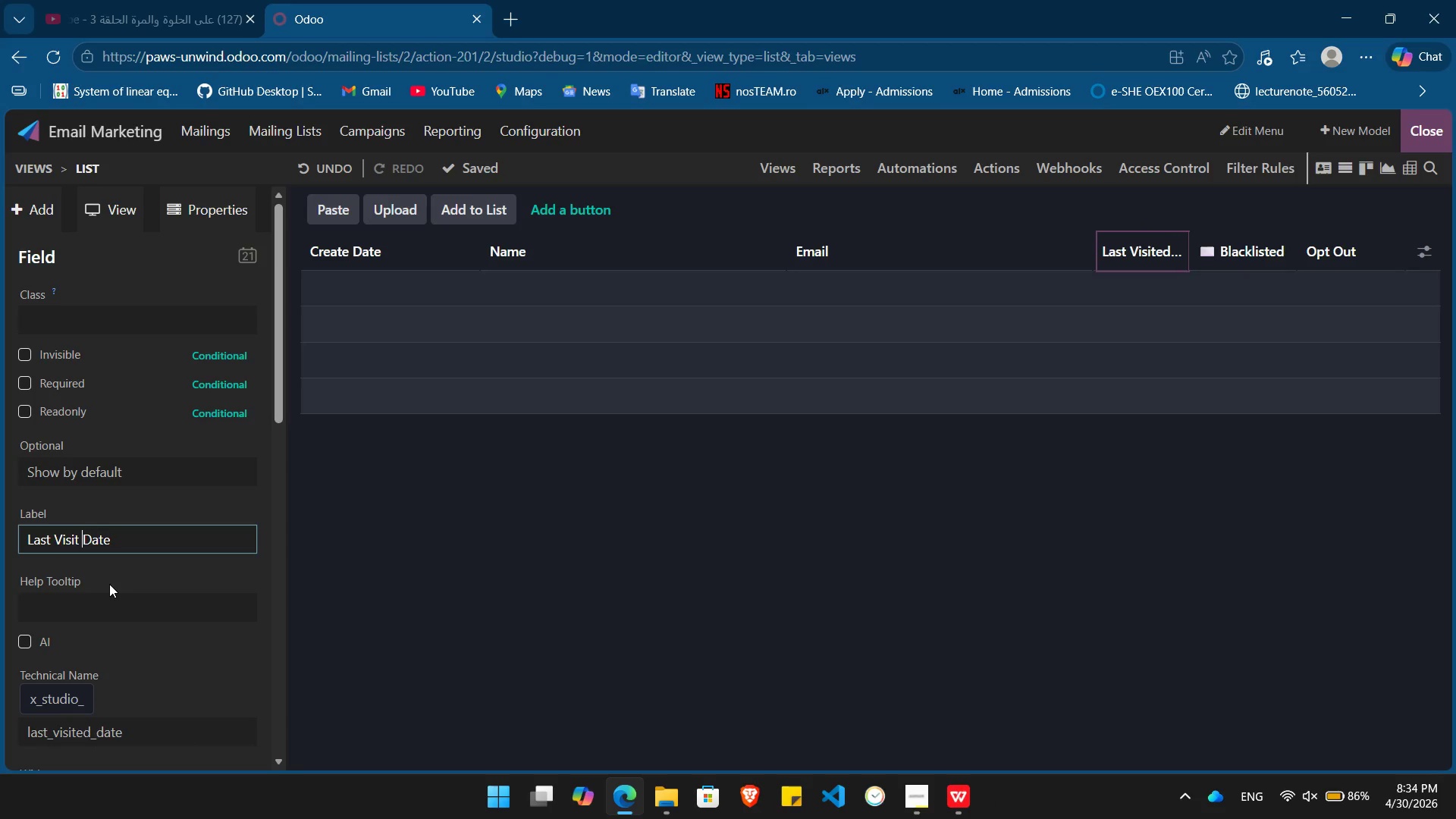 
key(Space)
 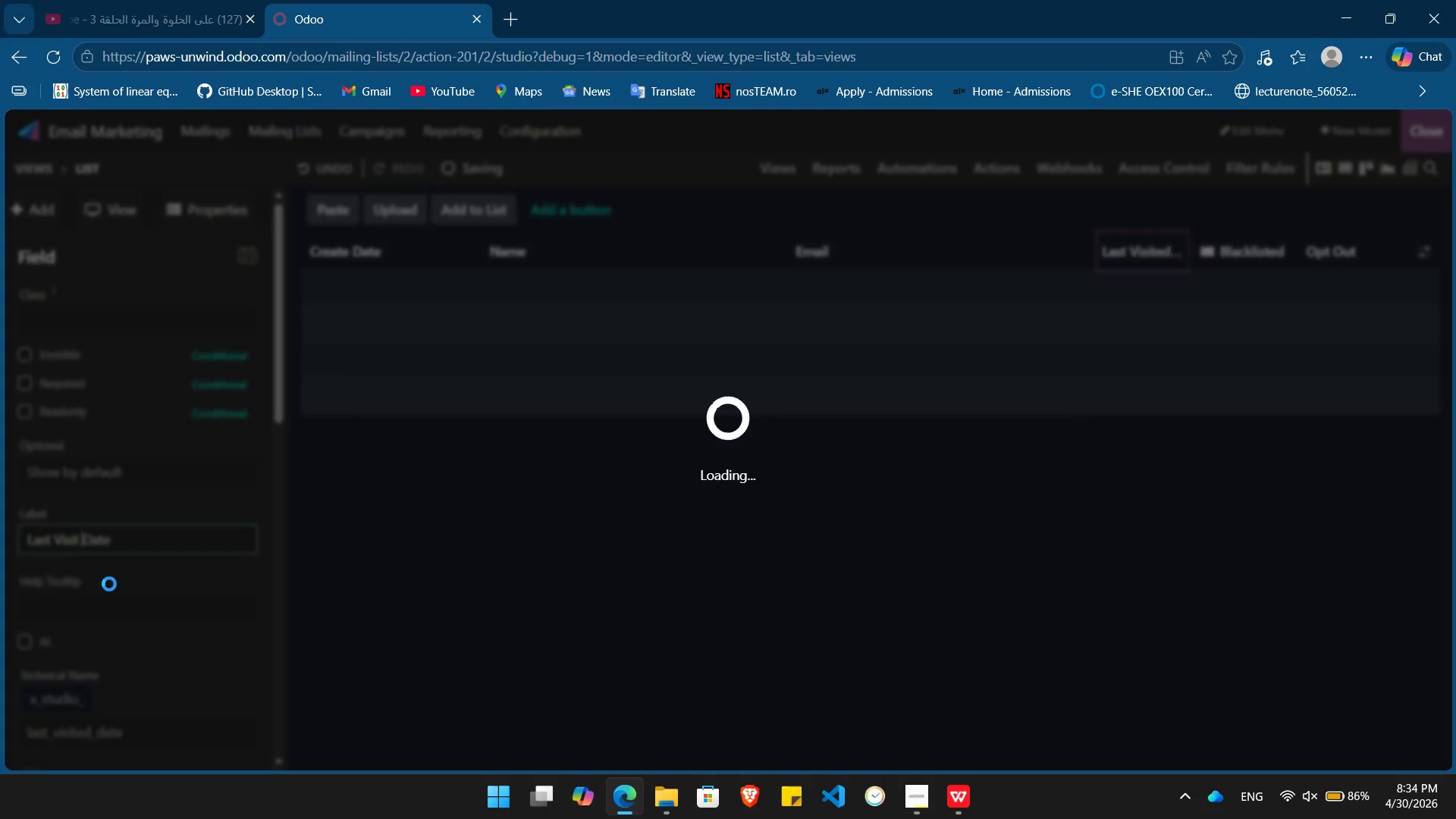 
key(Enter)
 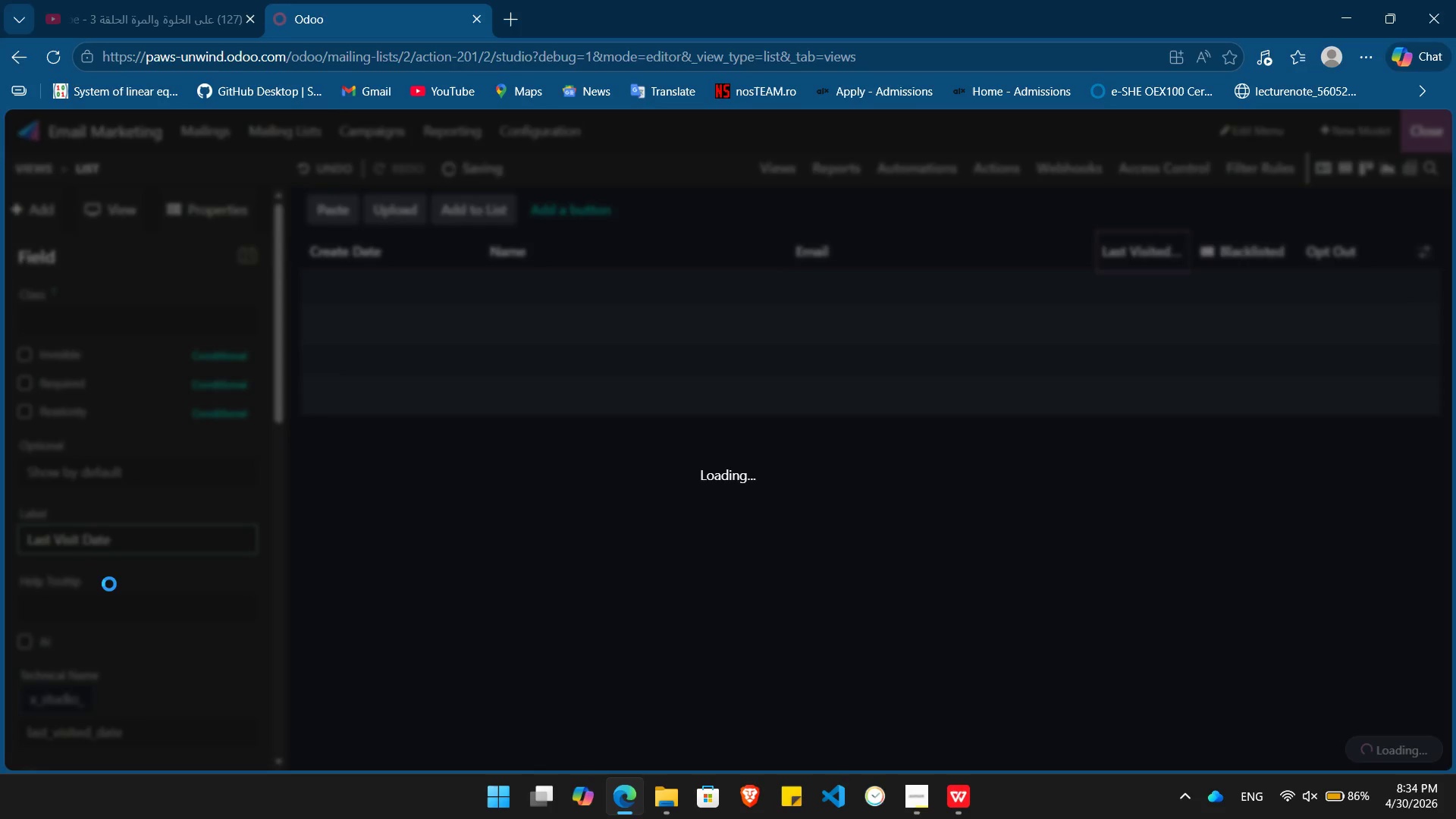 
key(Alt+AltLeft)
 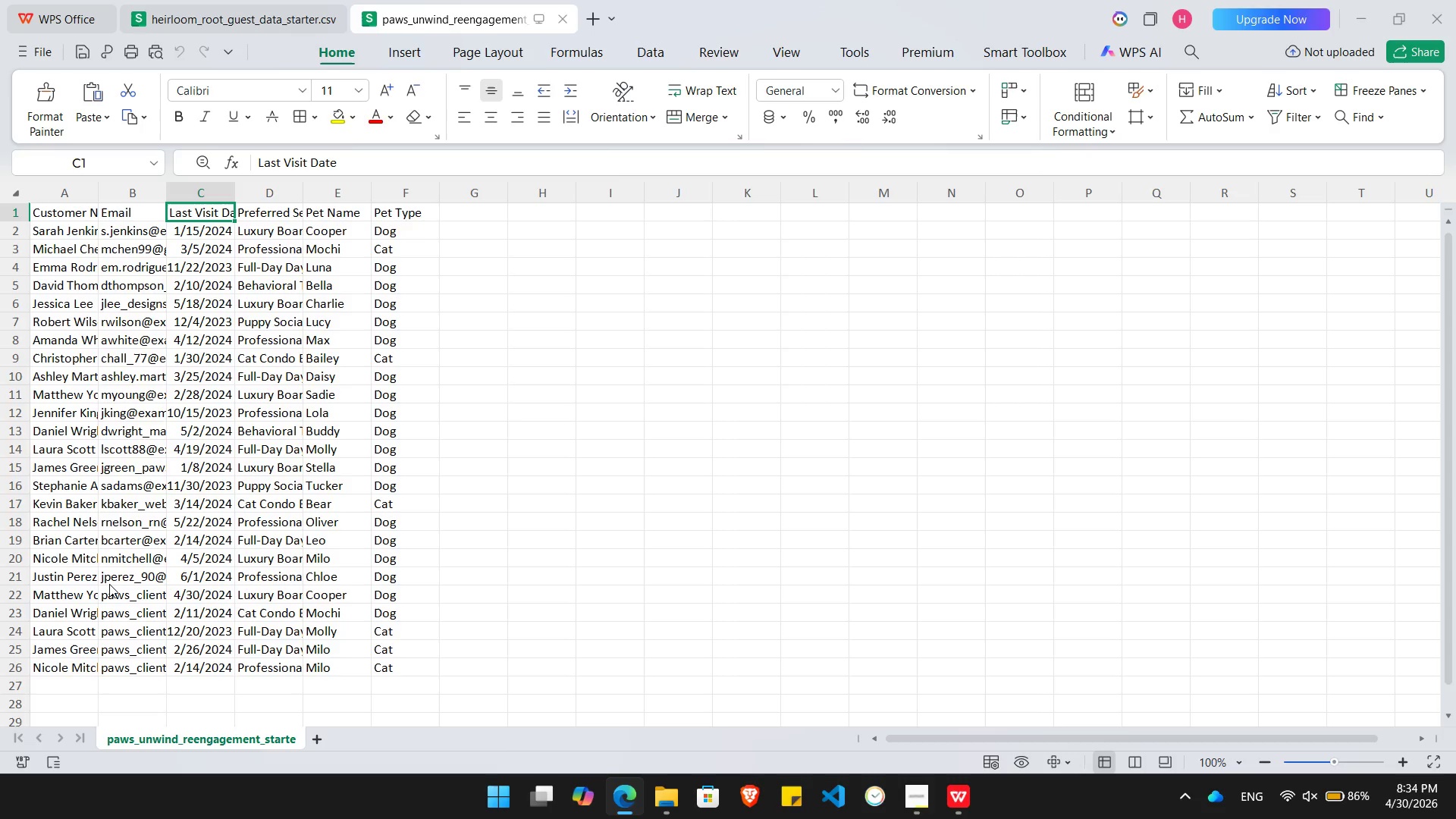 
key(Alt+Tab)
 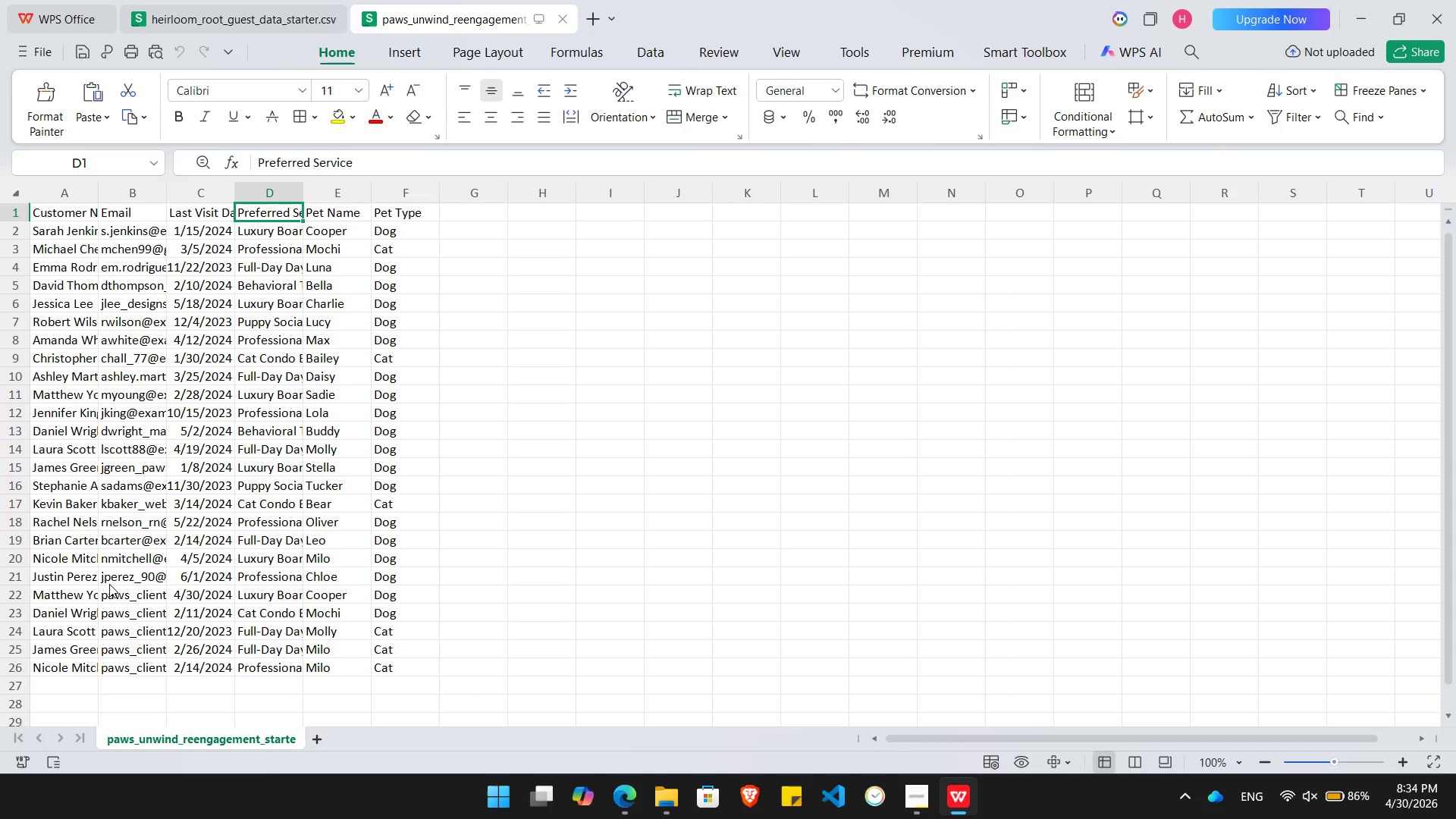 
key(ArrowRight)
 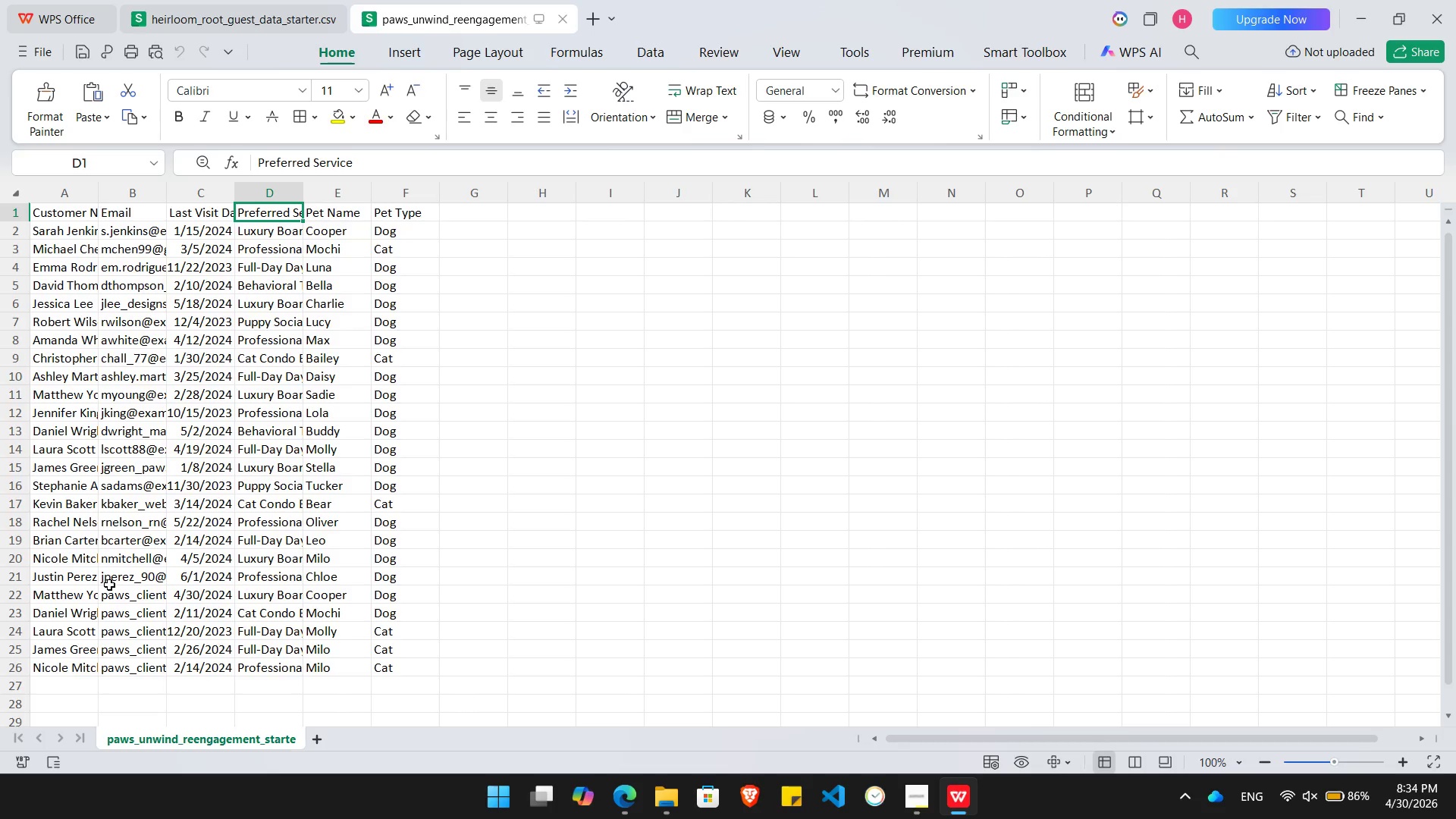 
key(Alt+AltLeft)
 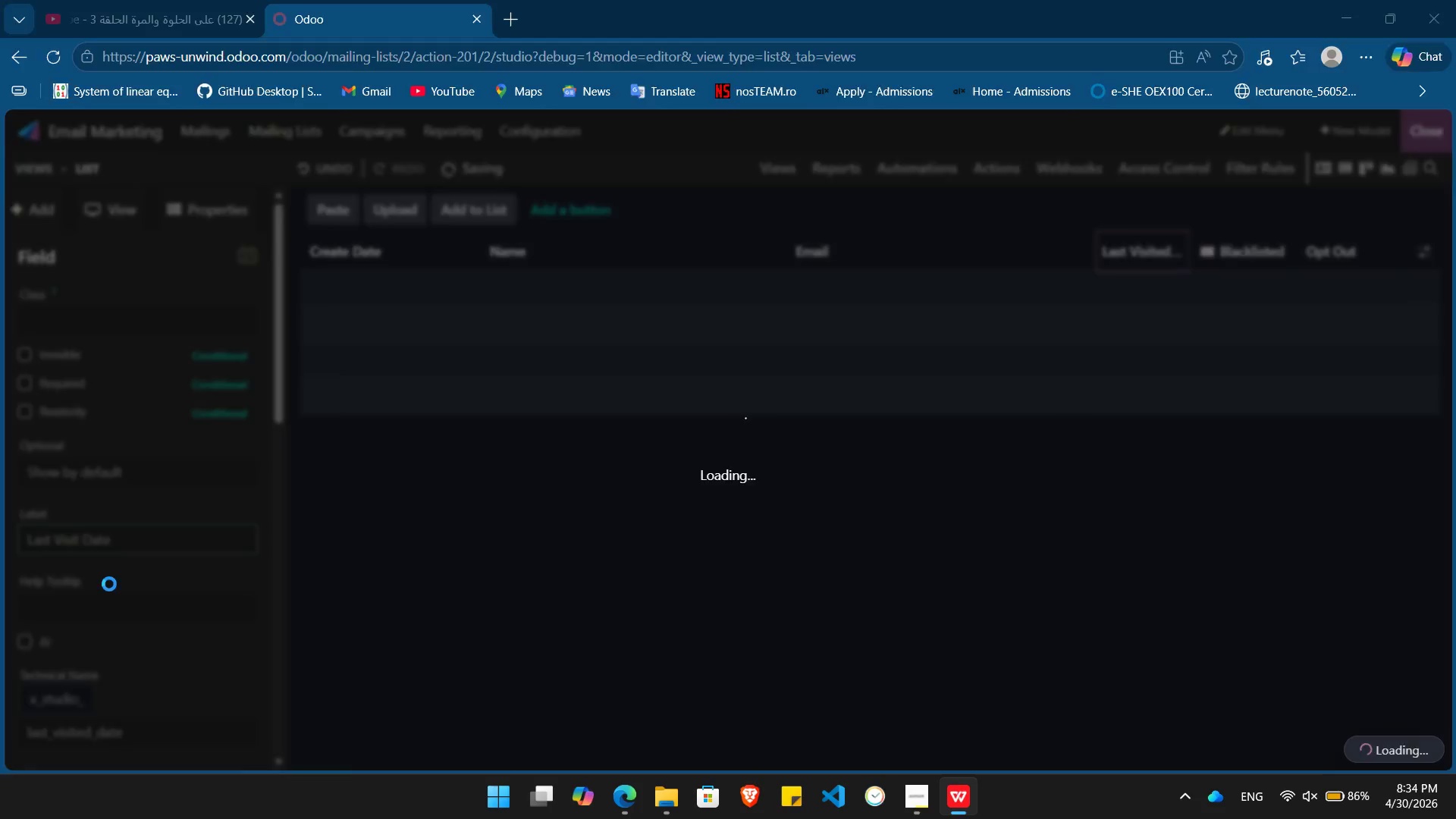 
key(Alt+Tab)
 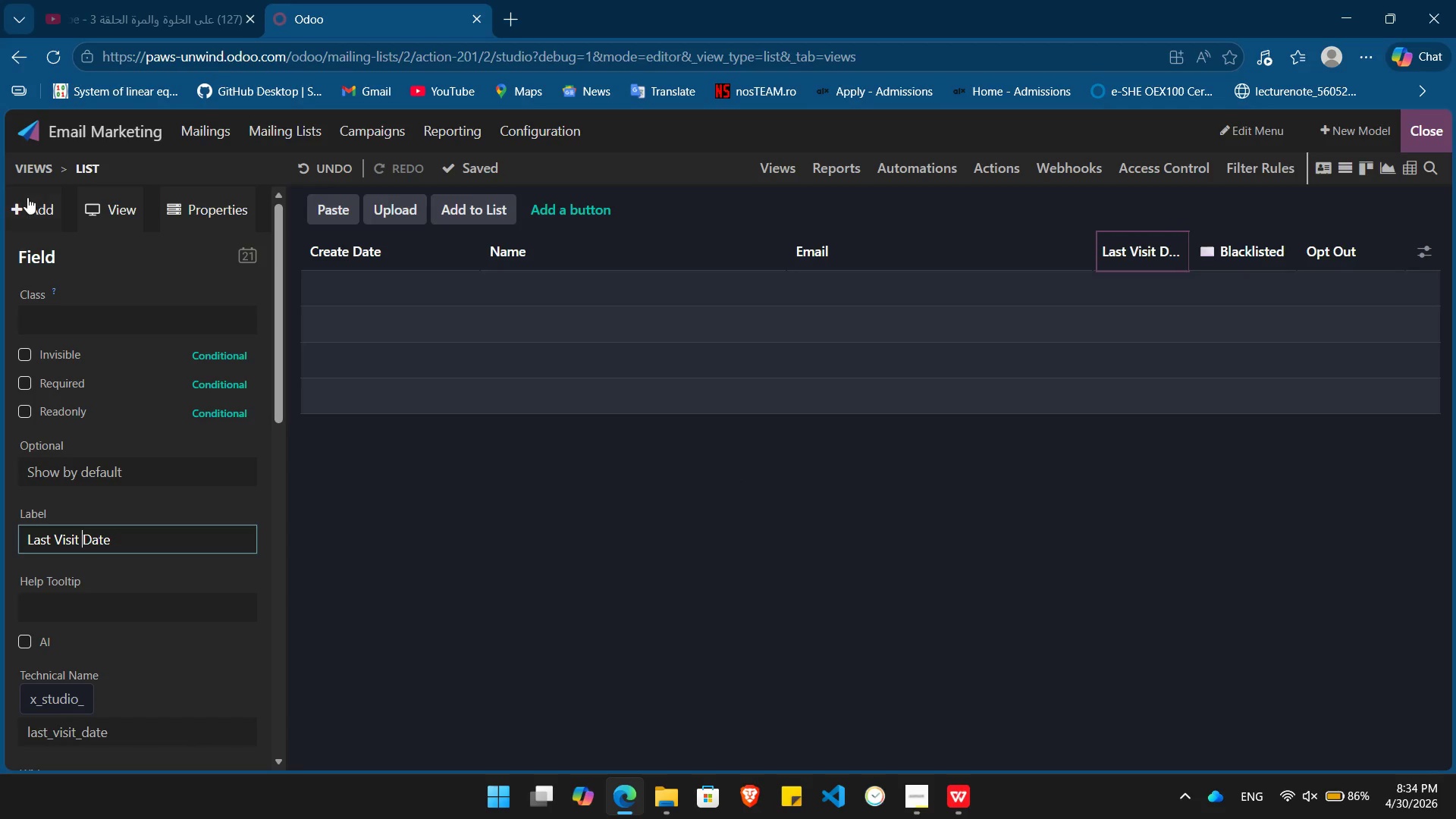 
left_click([29, 201])
 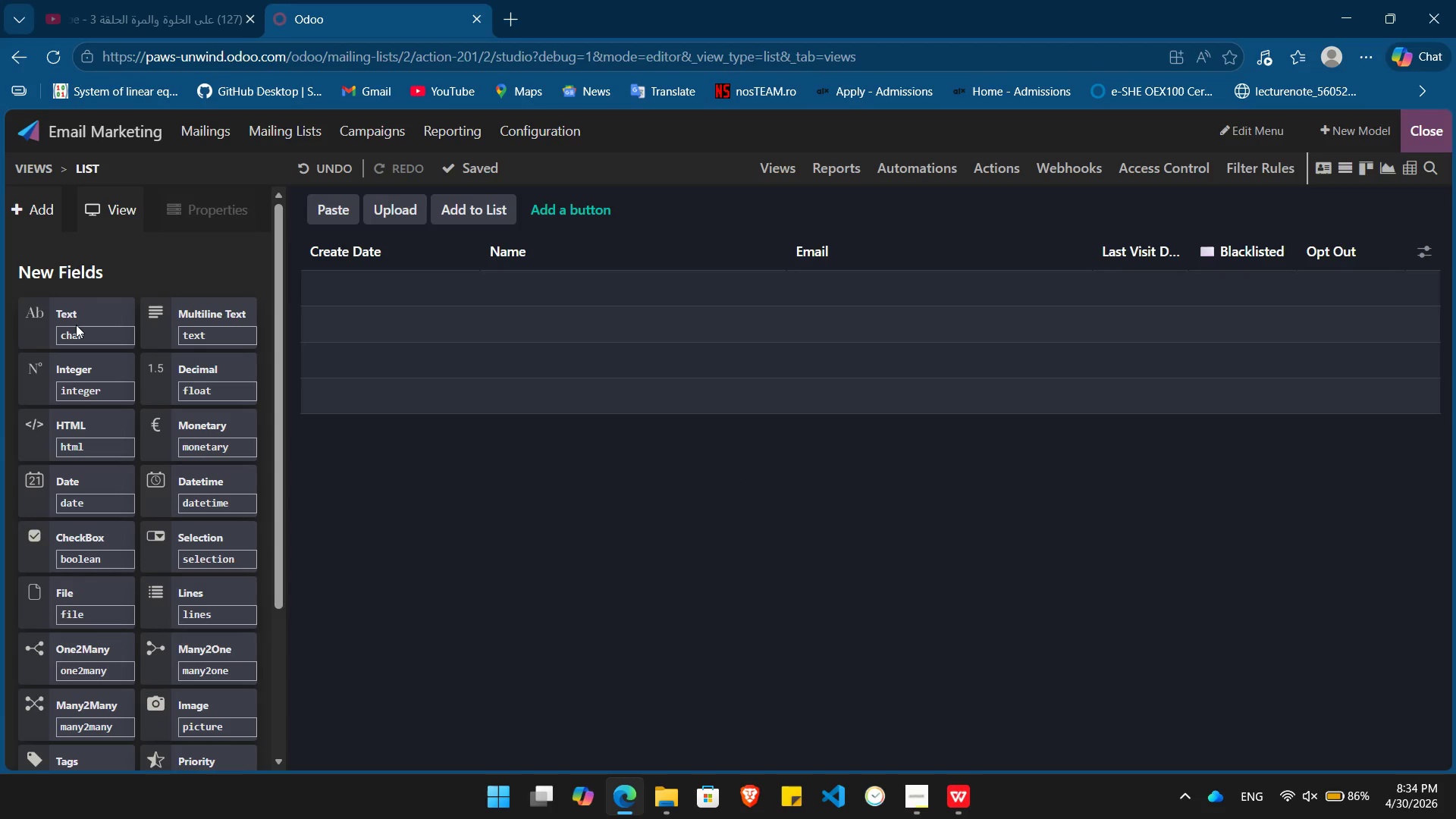 
key(Alt+AltLeft)
 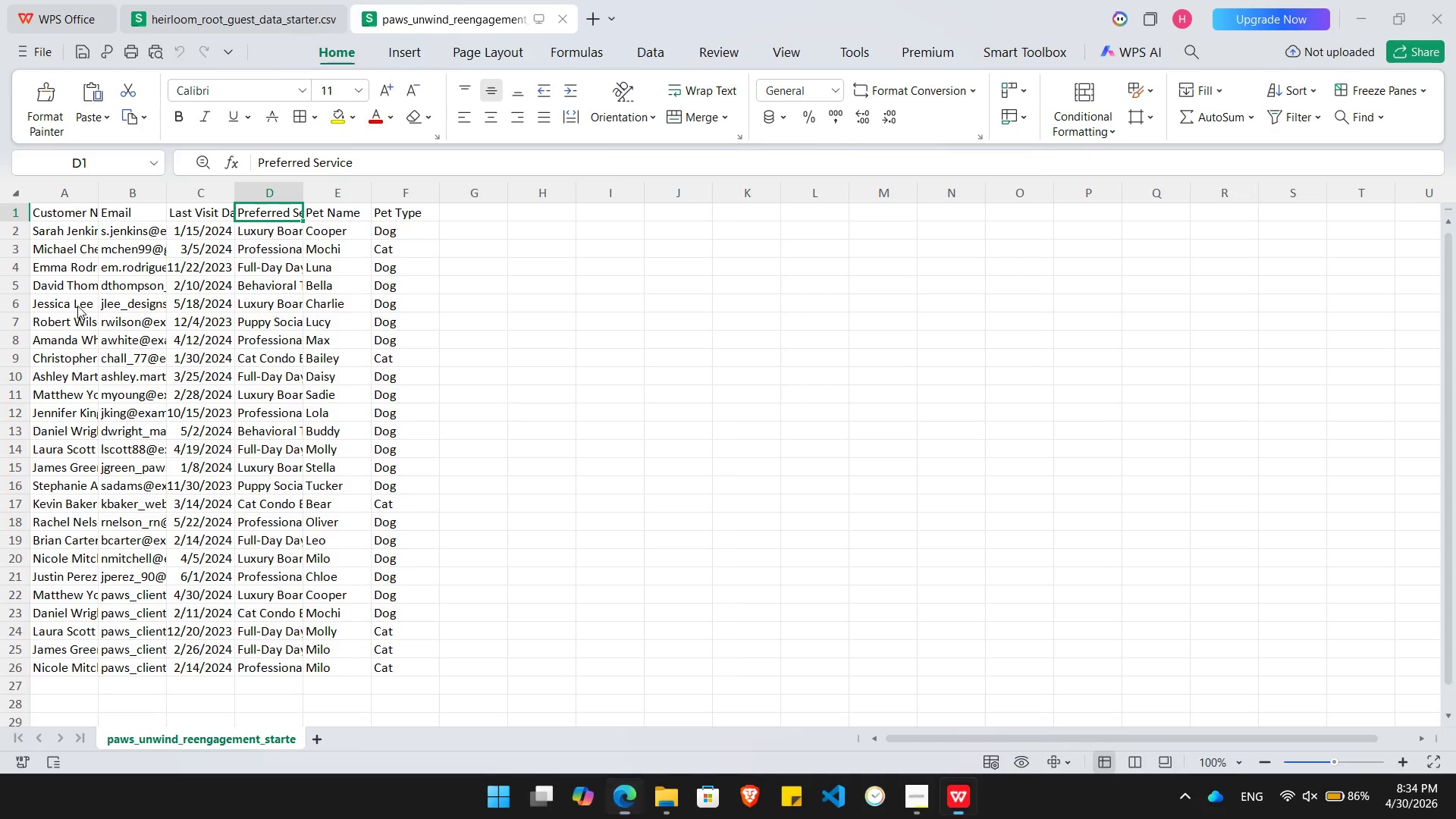 
key(Alt+Tab)
 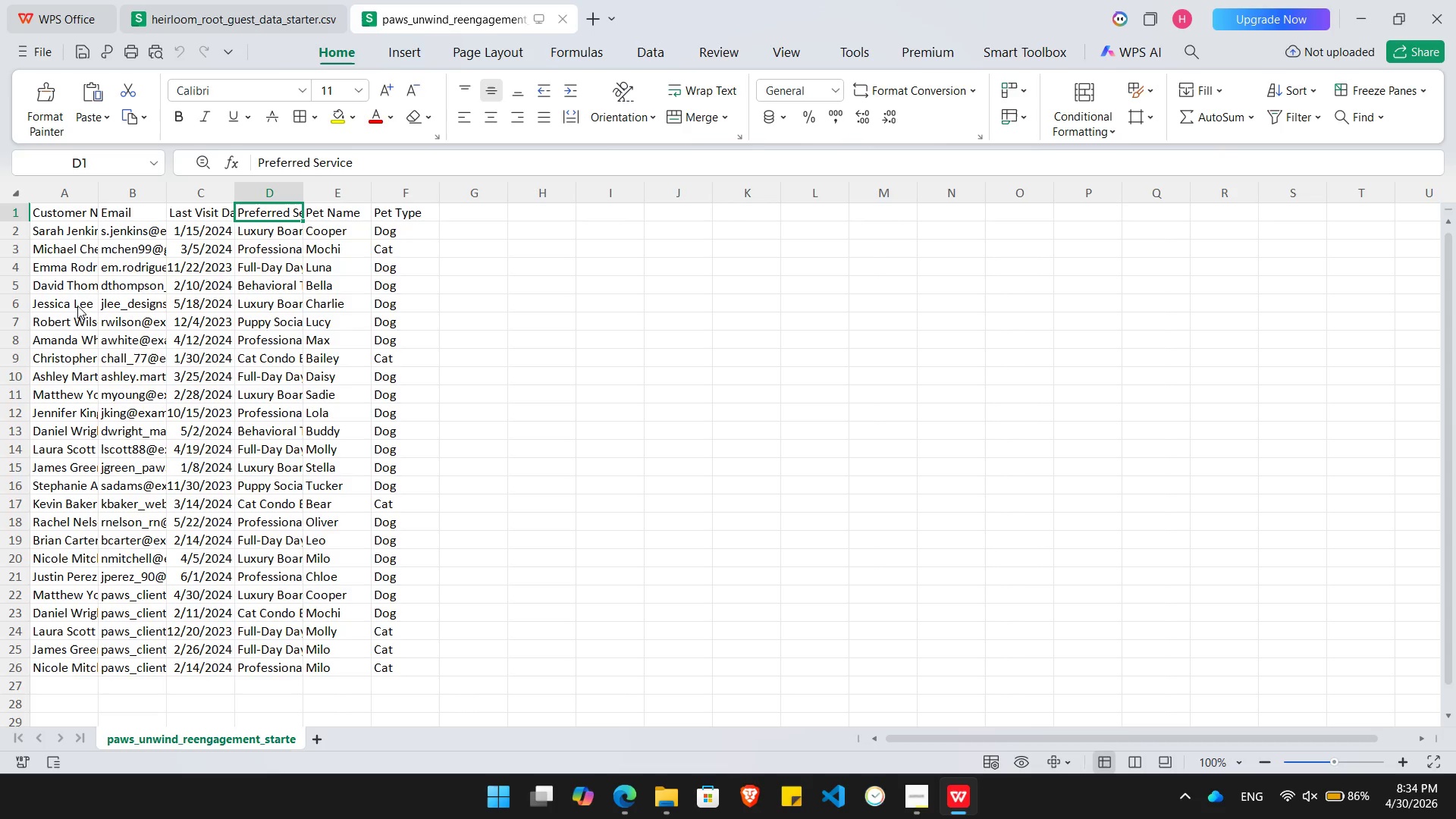 
wait(5.59)
 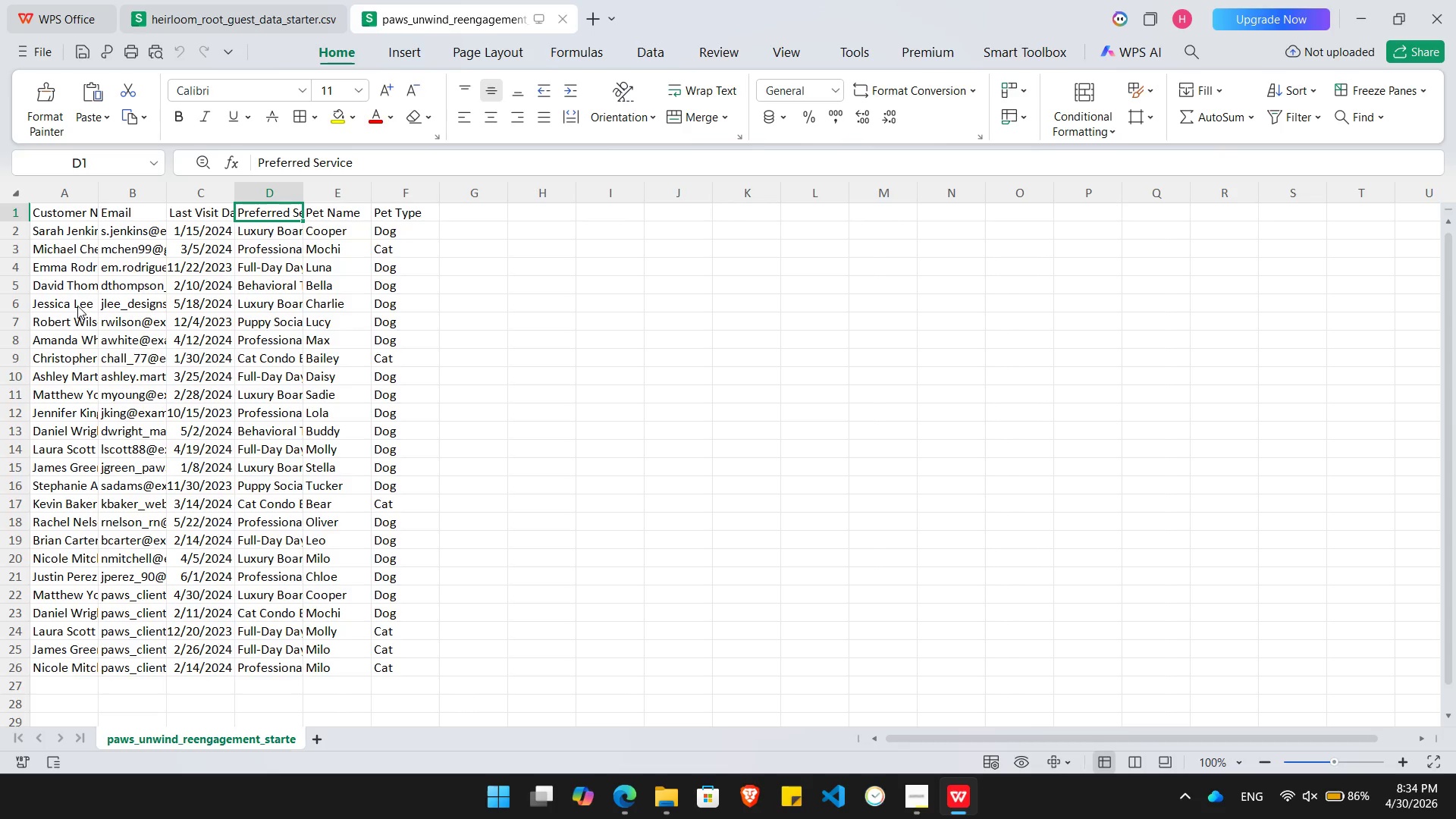 
key(Alt+Tab)
 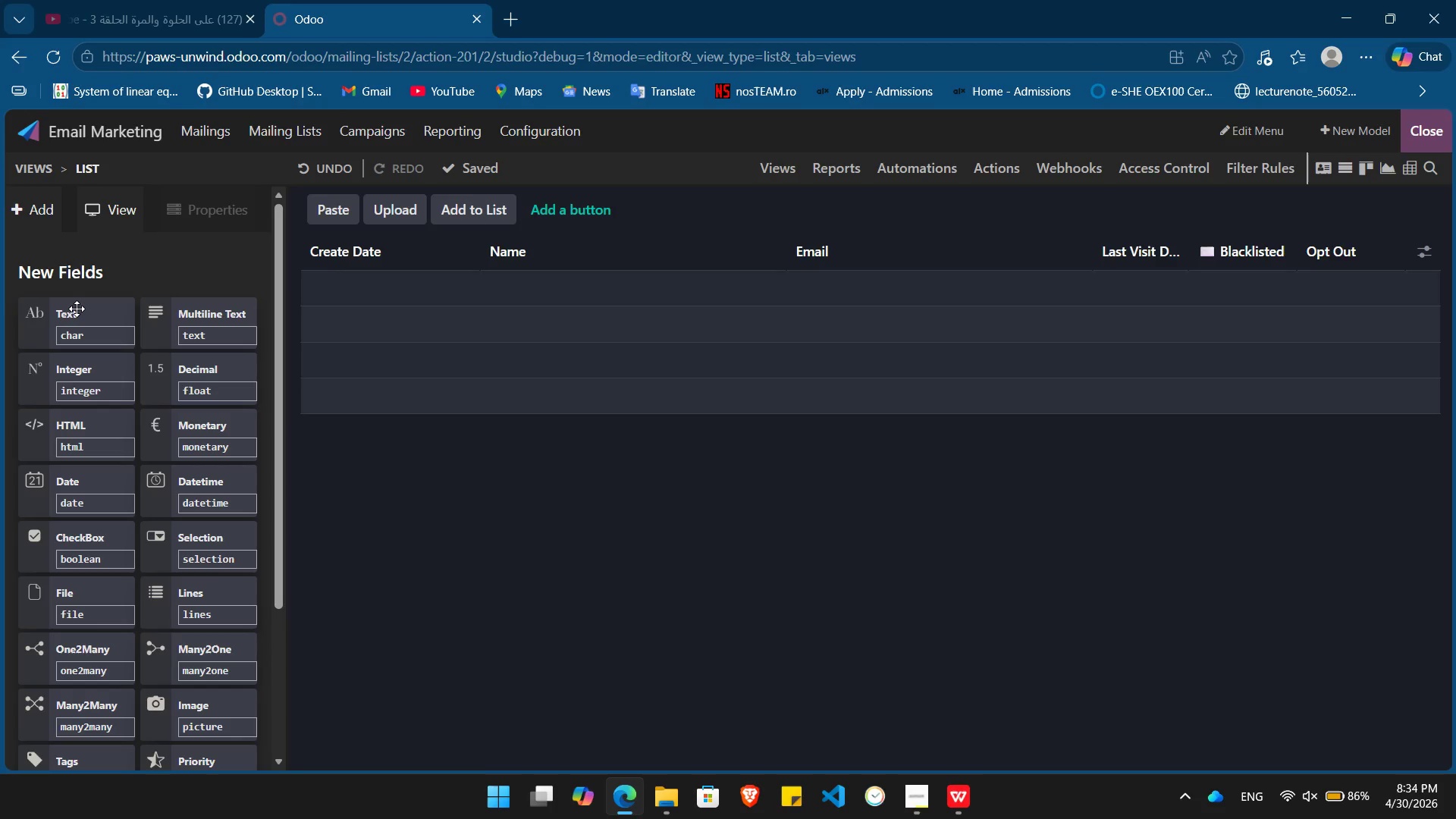 
left_click_drag(start_coordinate=[77, 309], to_coordinate=[1207, 224])
 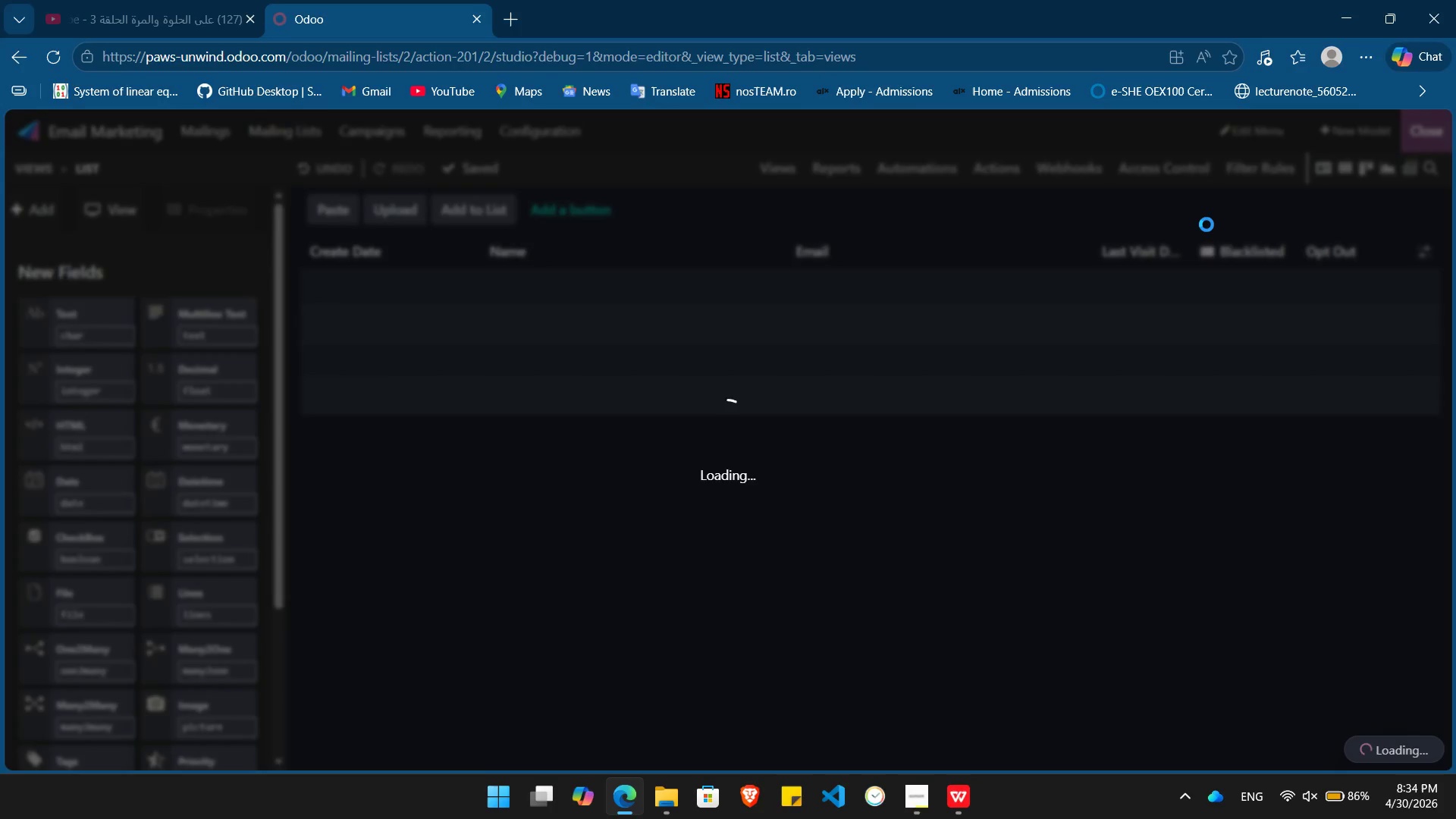 
key(Alt+AltLeft)
 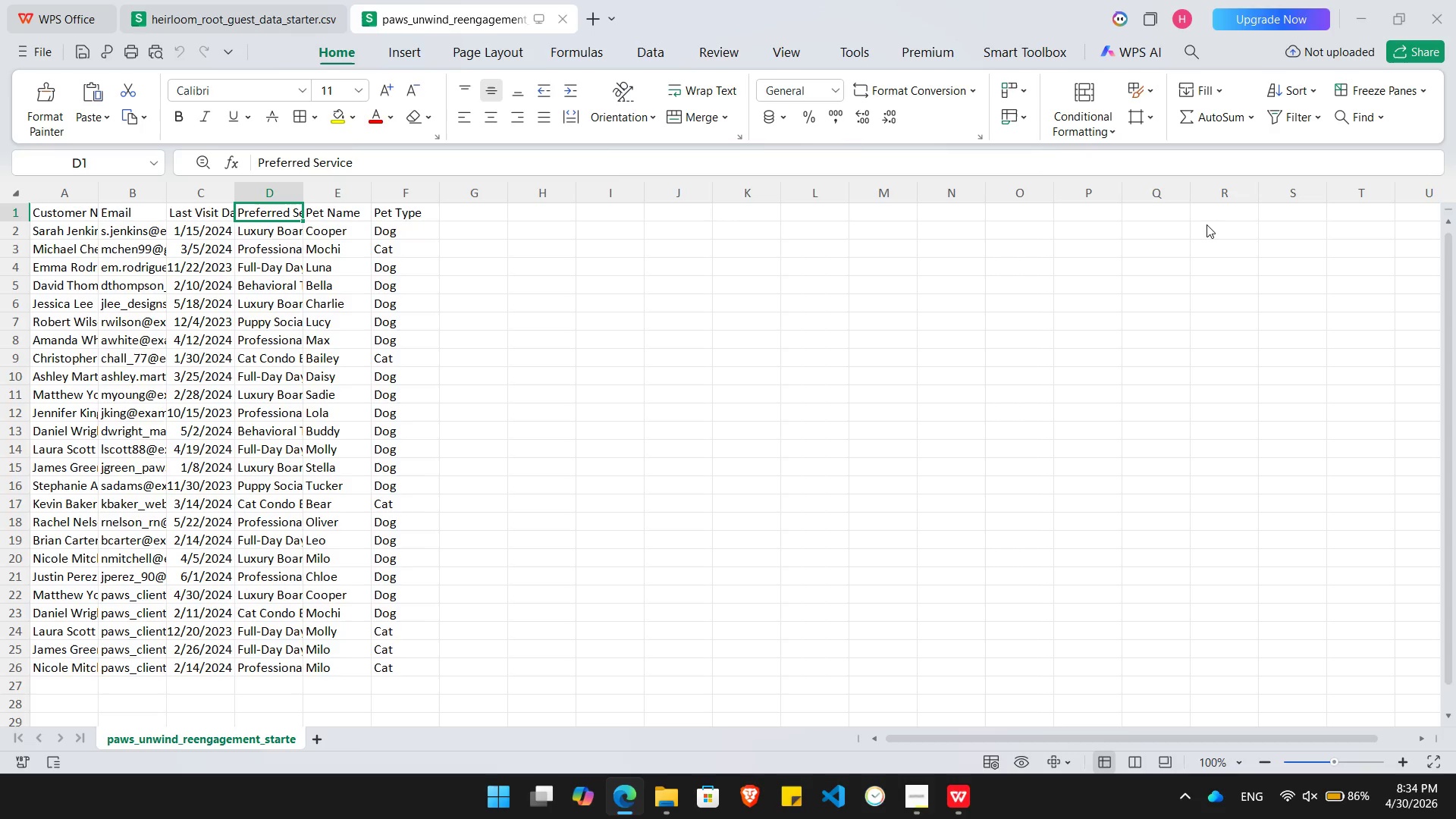 
key(Alt+Tab)
 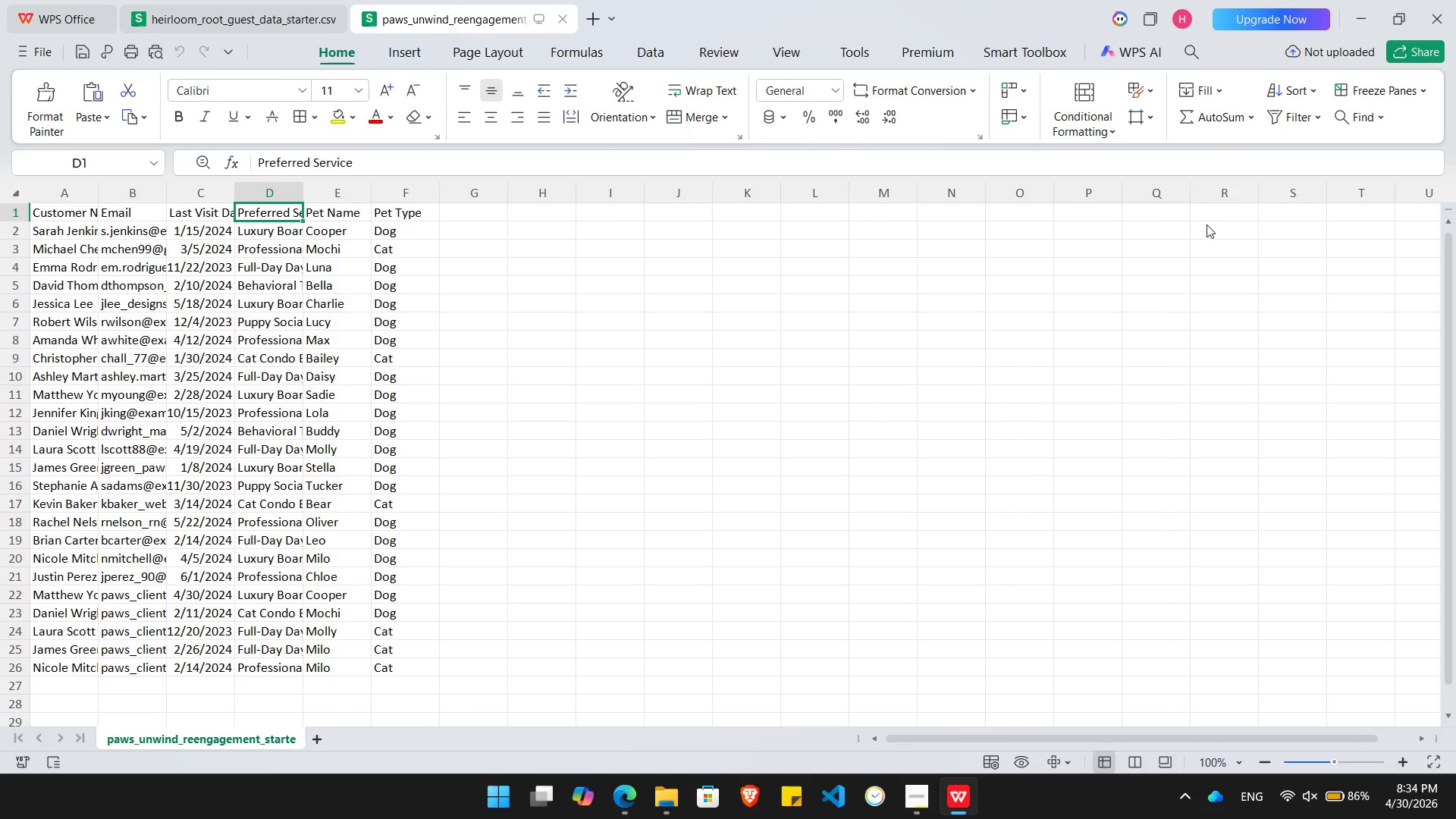 
key(Alt+AltLeft)
 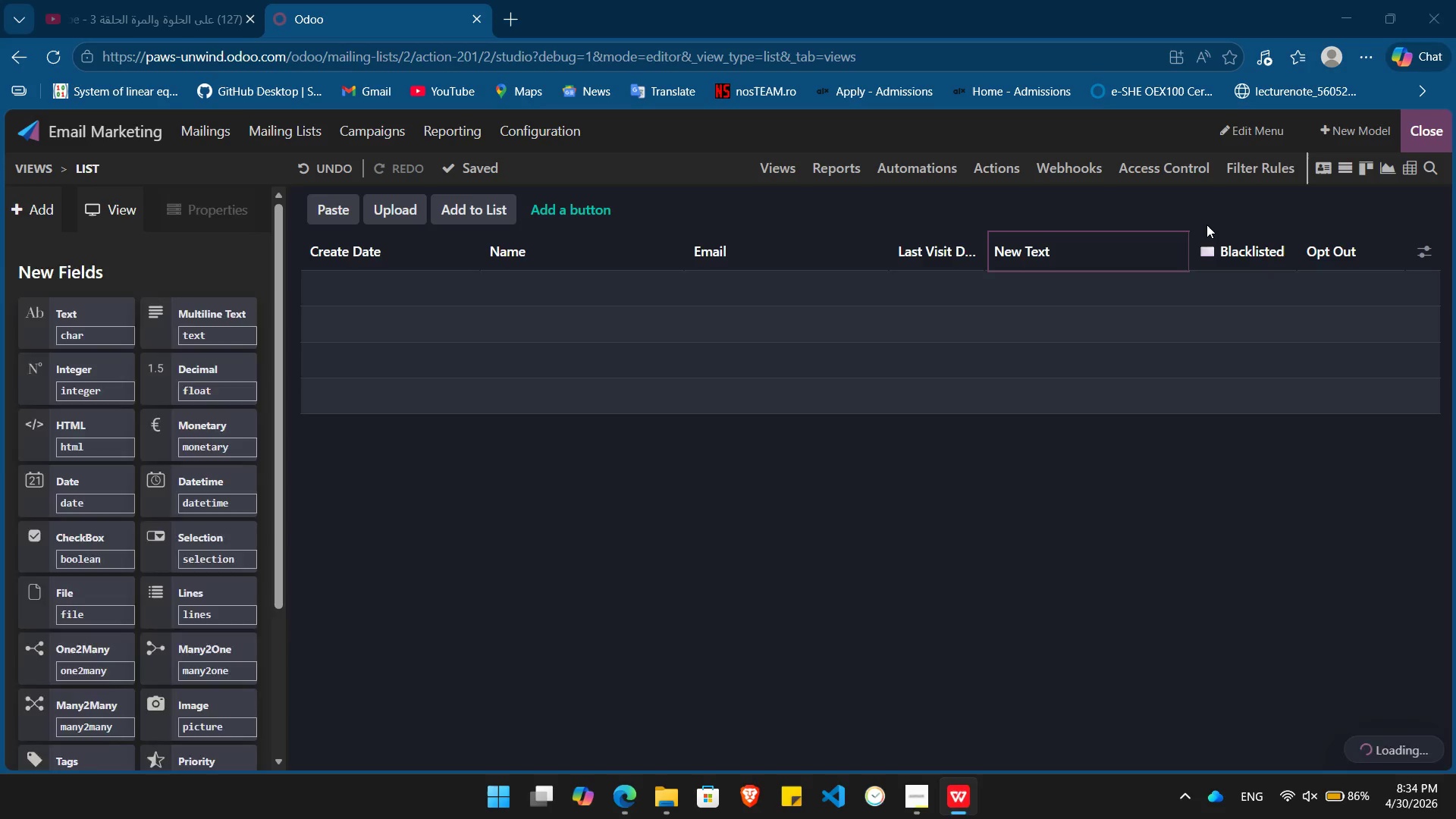 
key(Alt+Tab)
 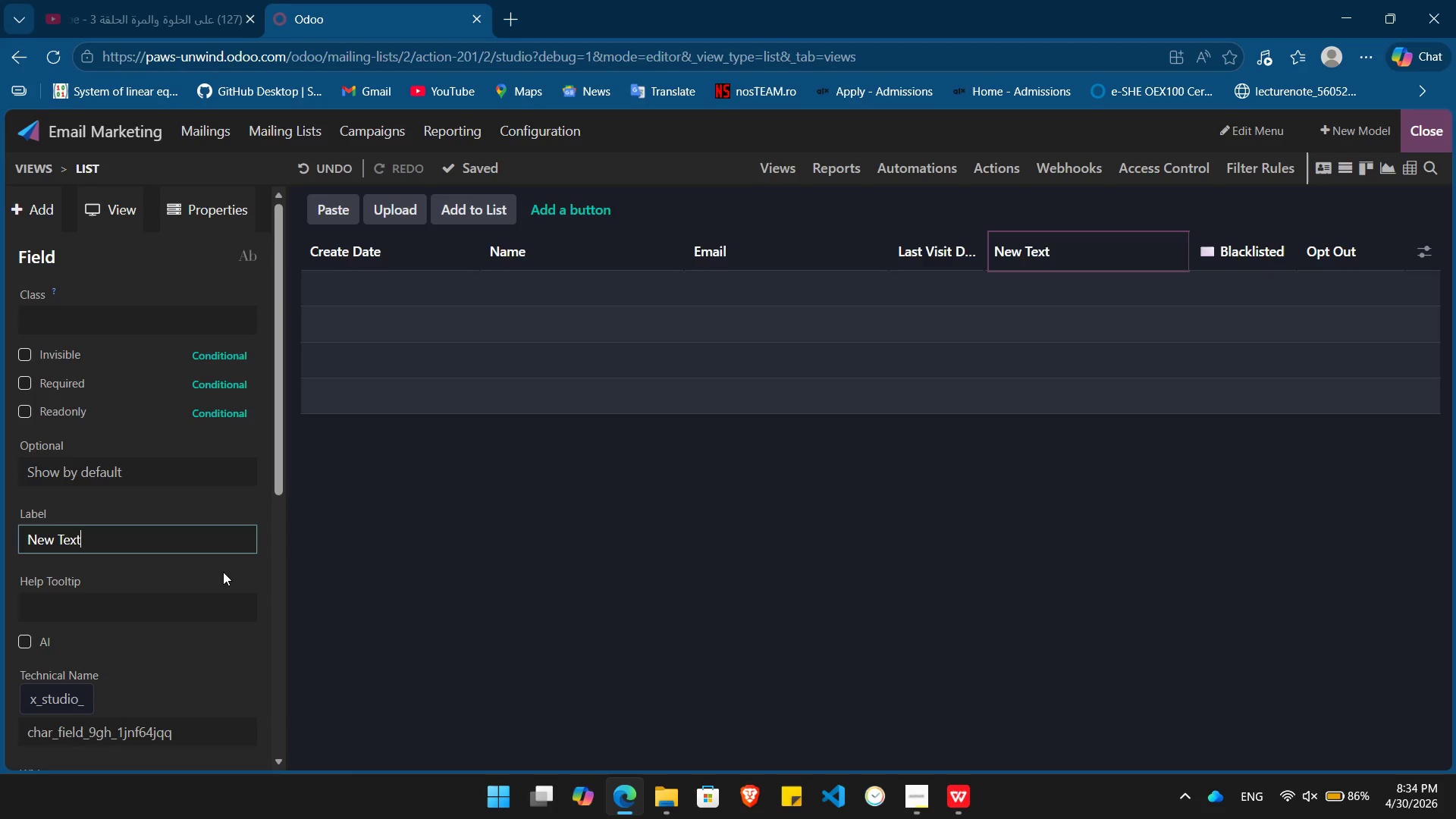 
hold_key(key=Backspace, duration=0.89)
 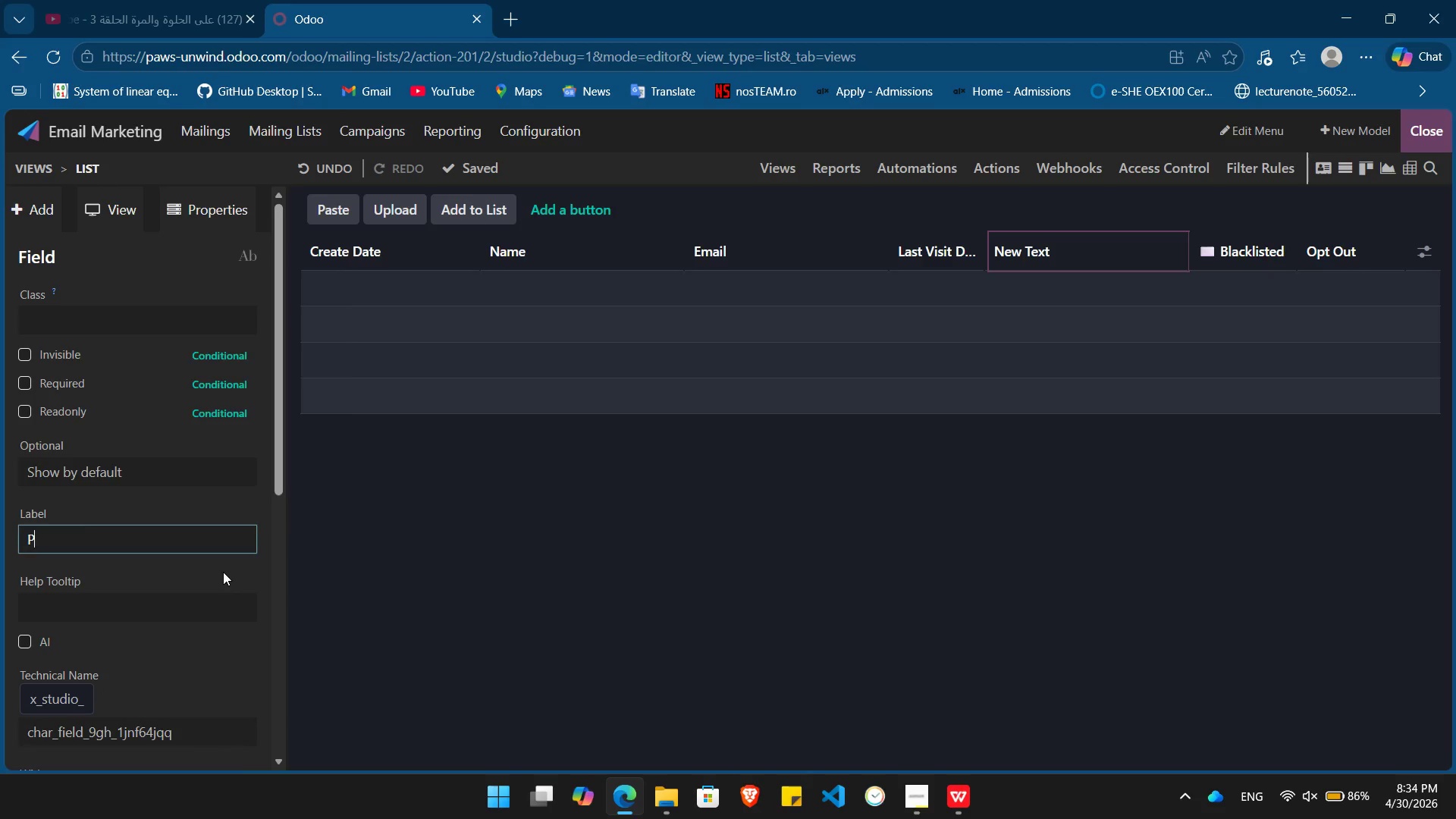 
type(Preferred Service)
 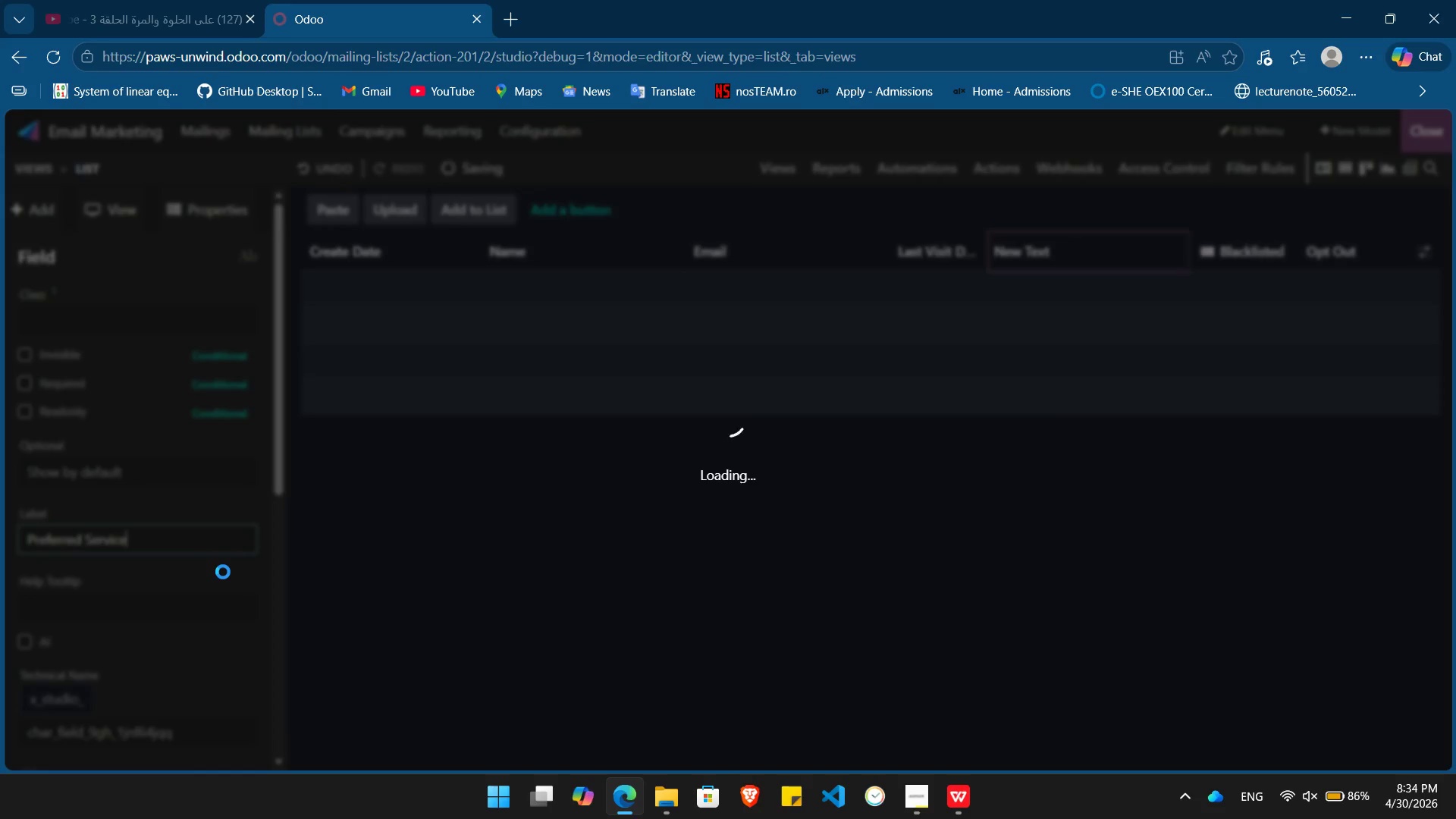 
key(Enter)
 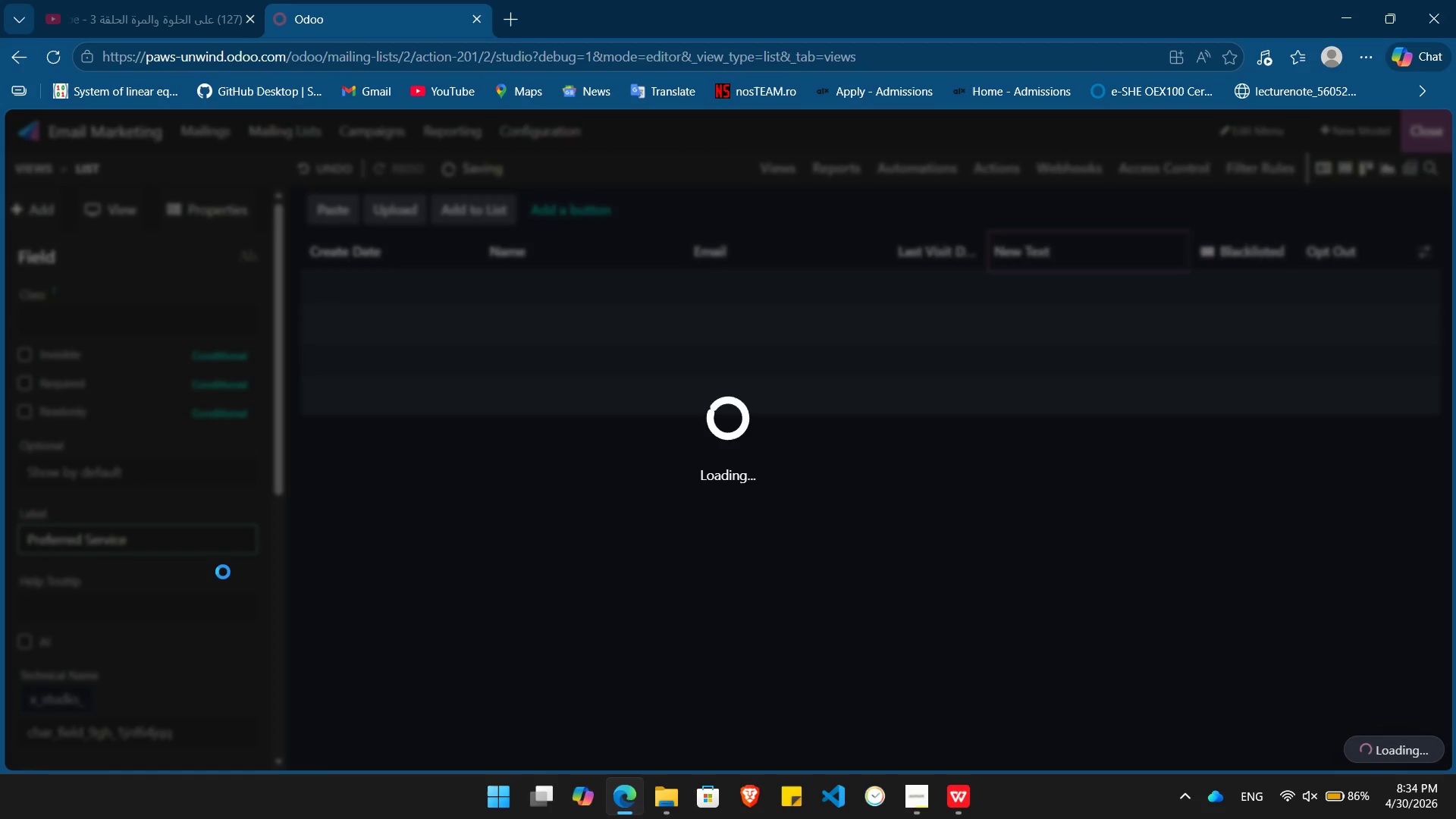 
key(Alt+Tab)
 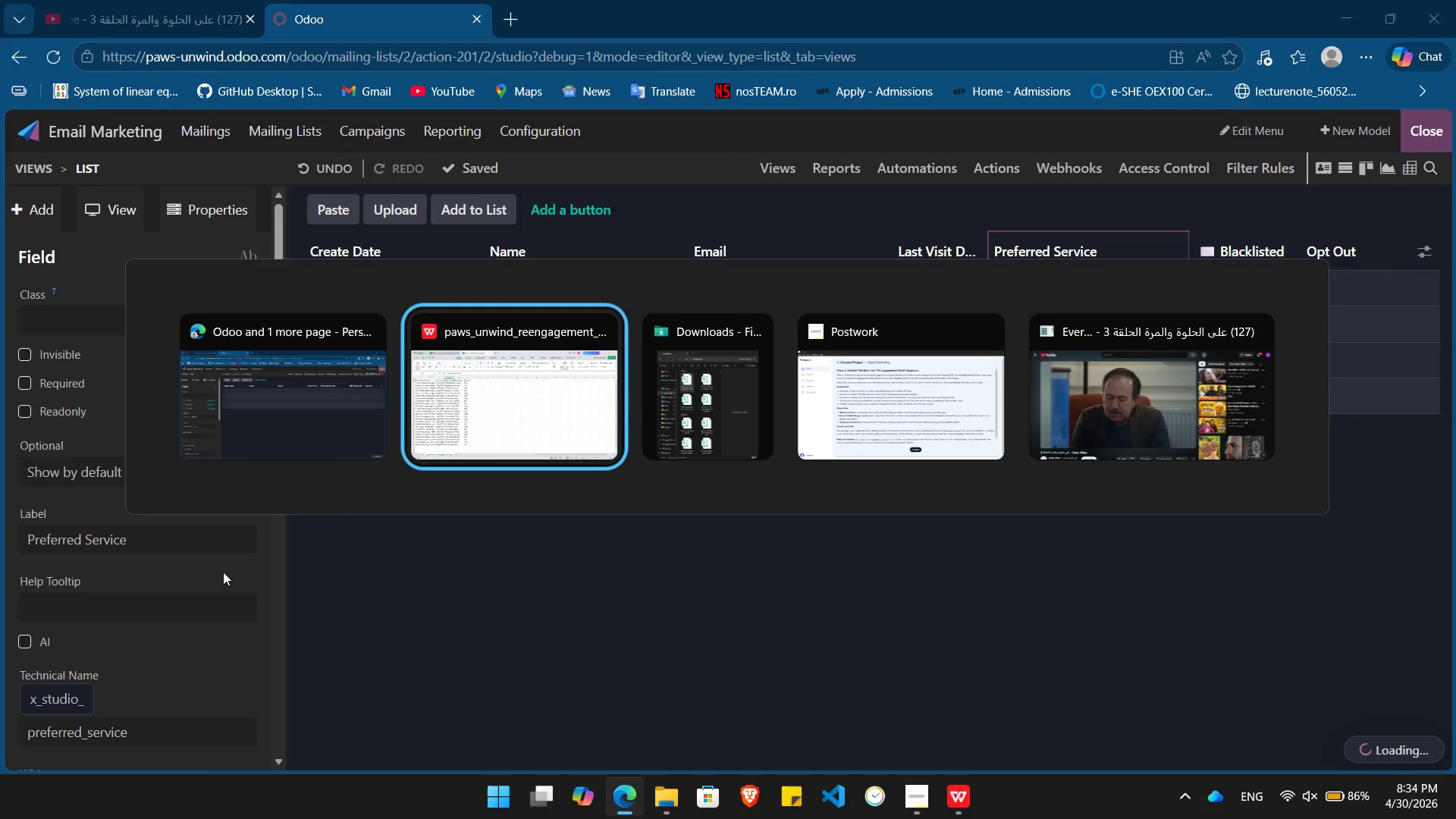 
key(Alt+Tab)
 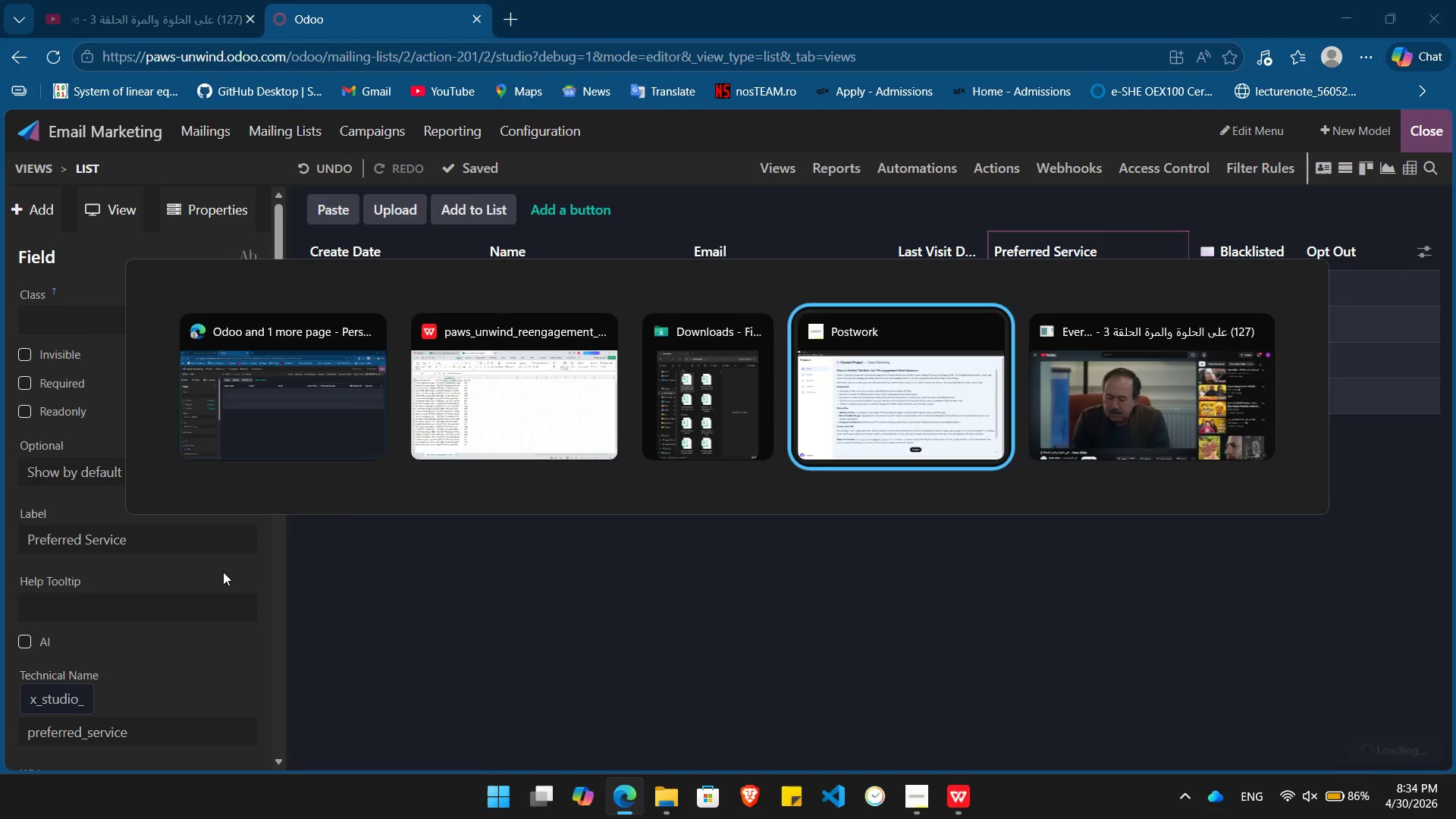 
key(Alt+Tab)